 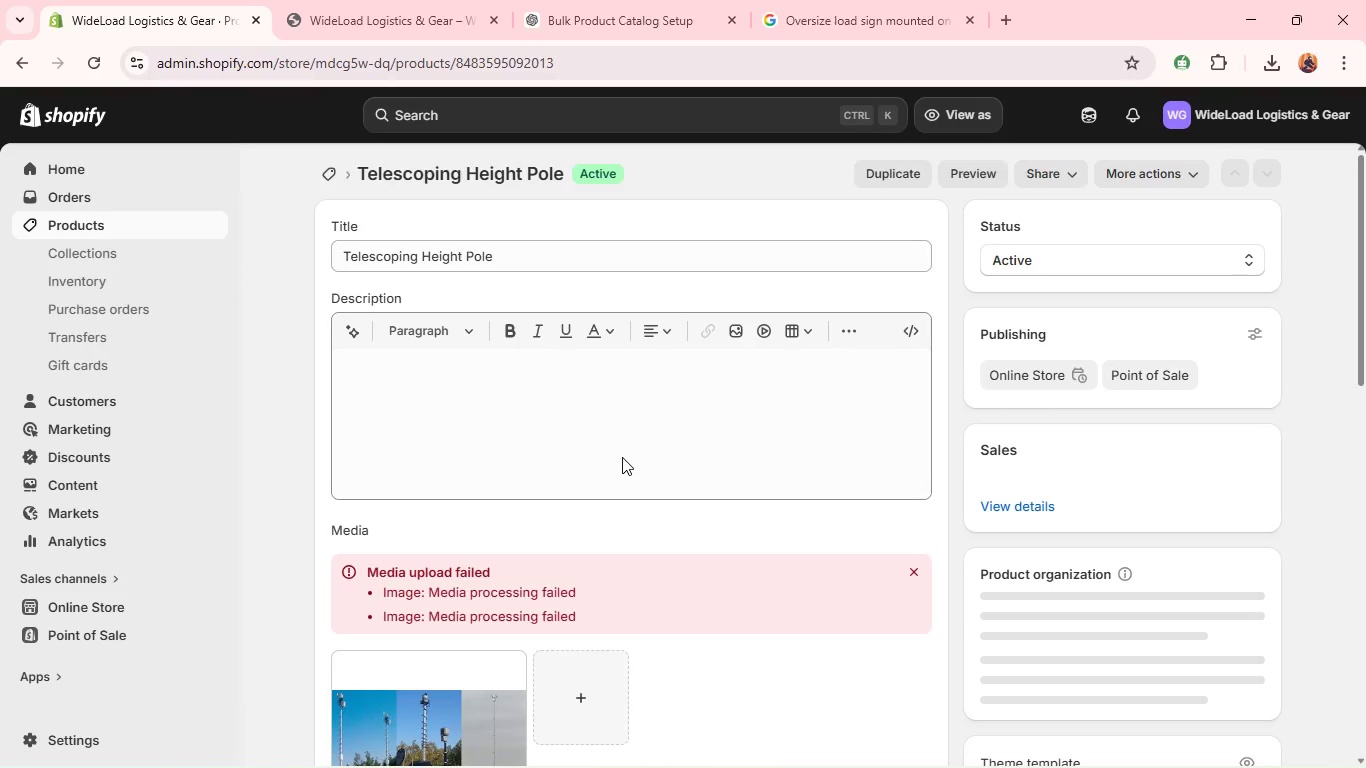 
left_click([903, 529])
 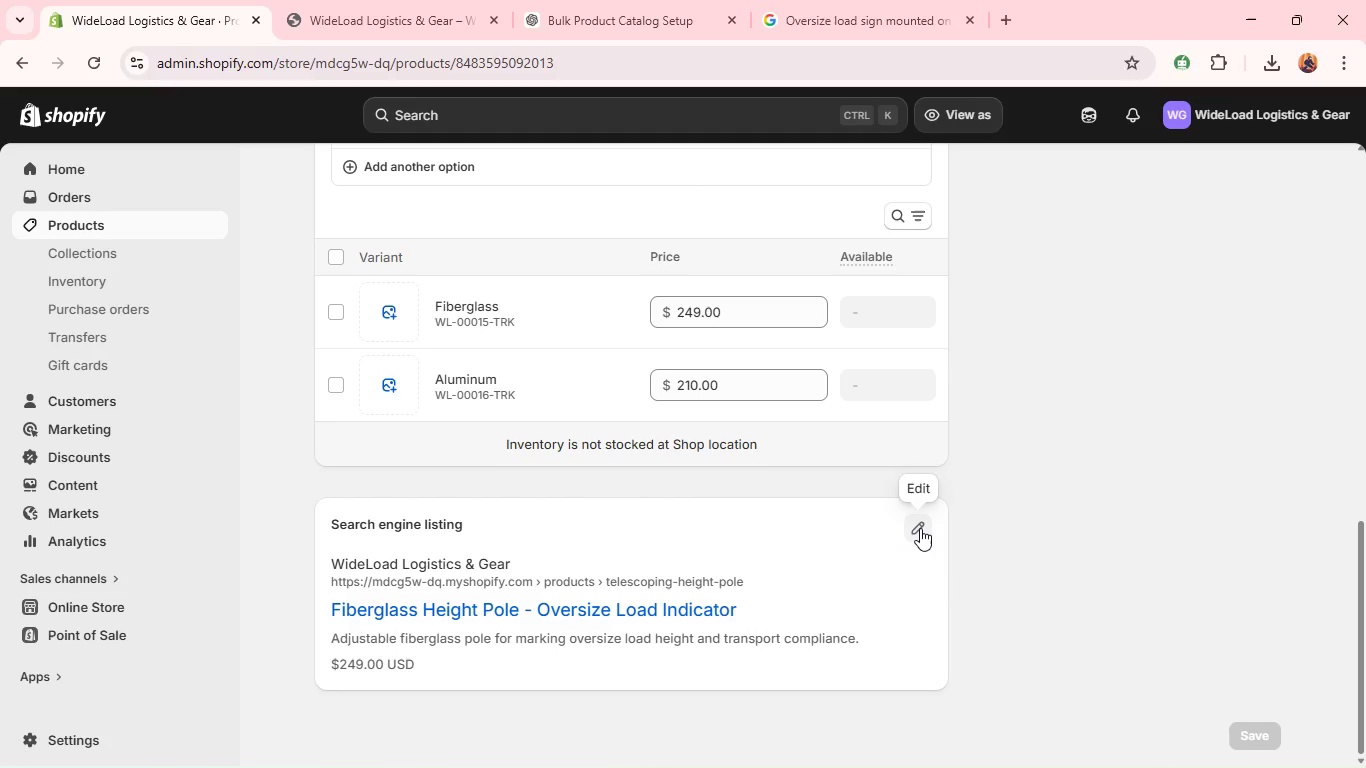 
left_click([920, 528])
 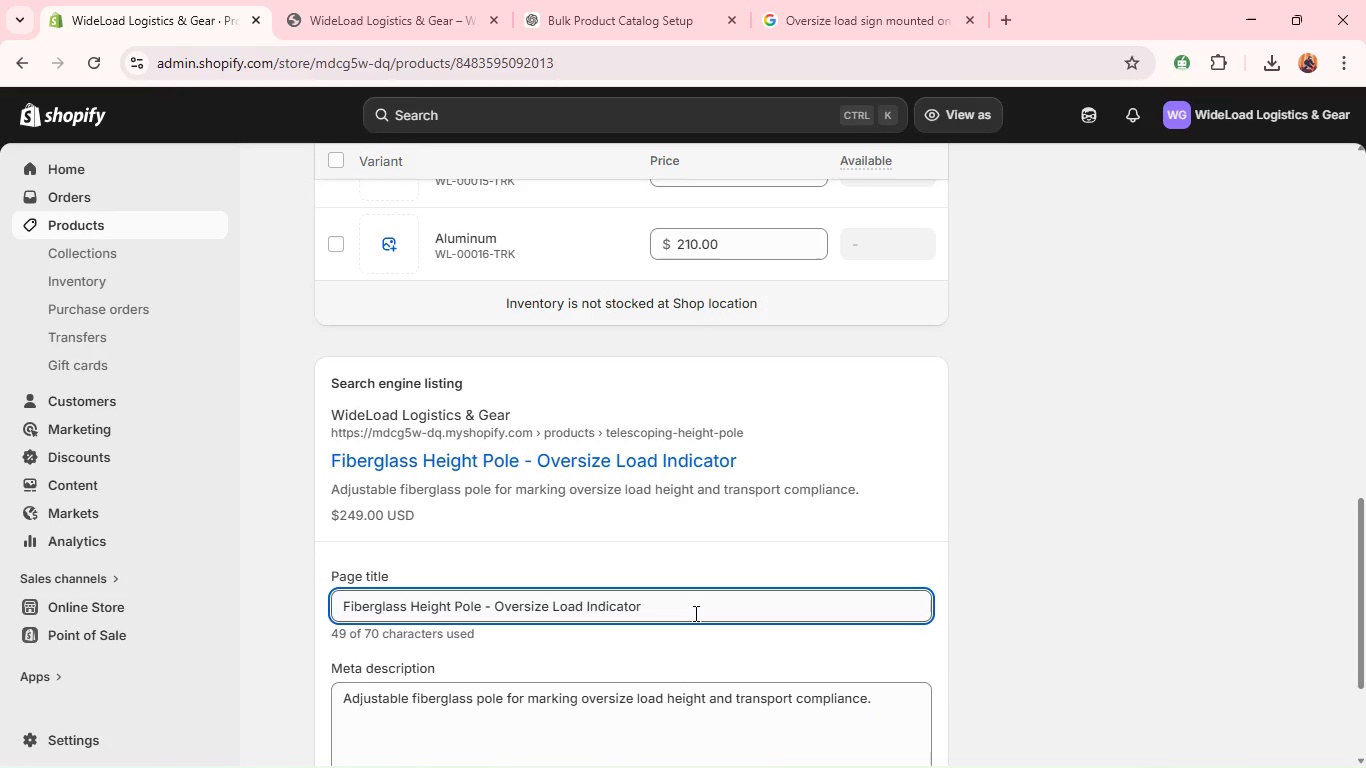 
wait(11.0)
 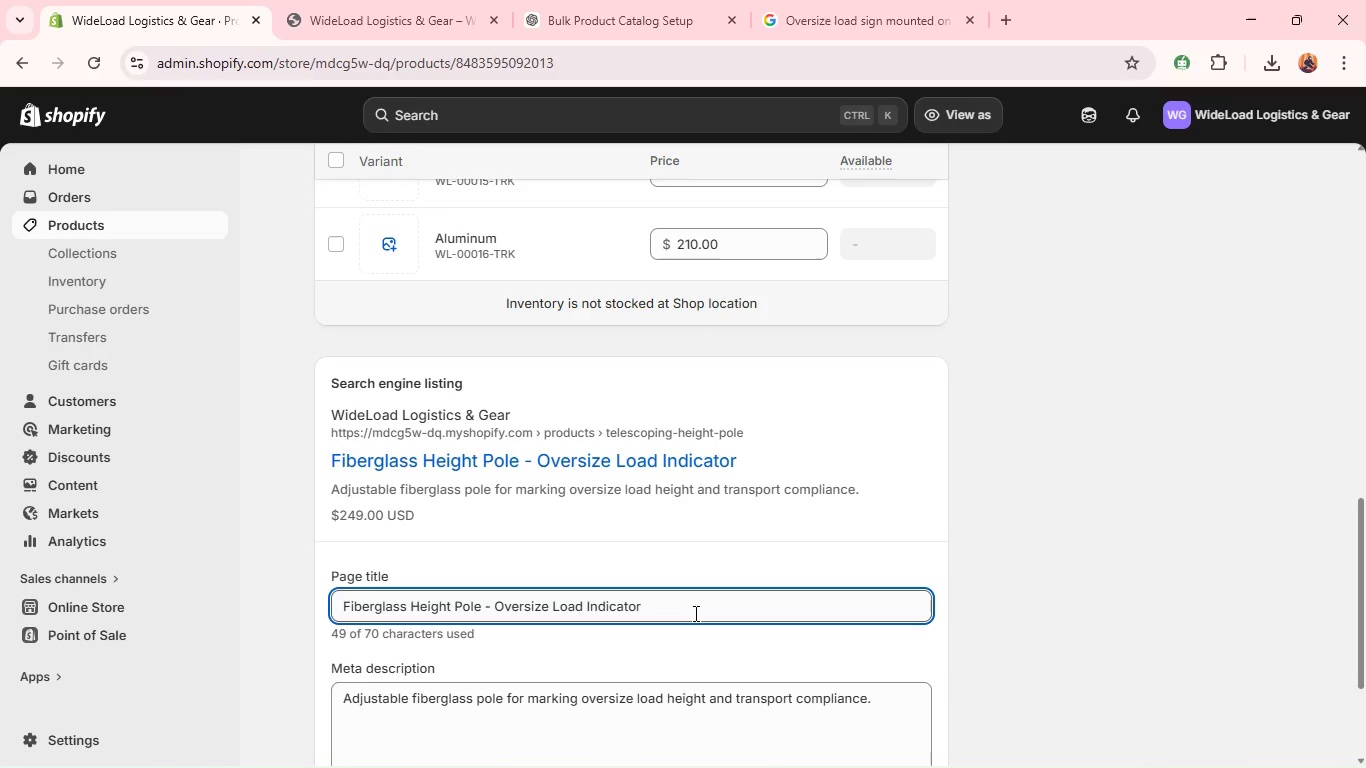 
double_click([360, 613])
 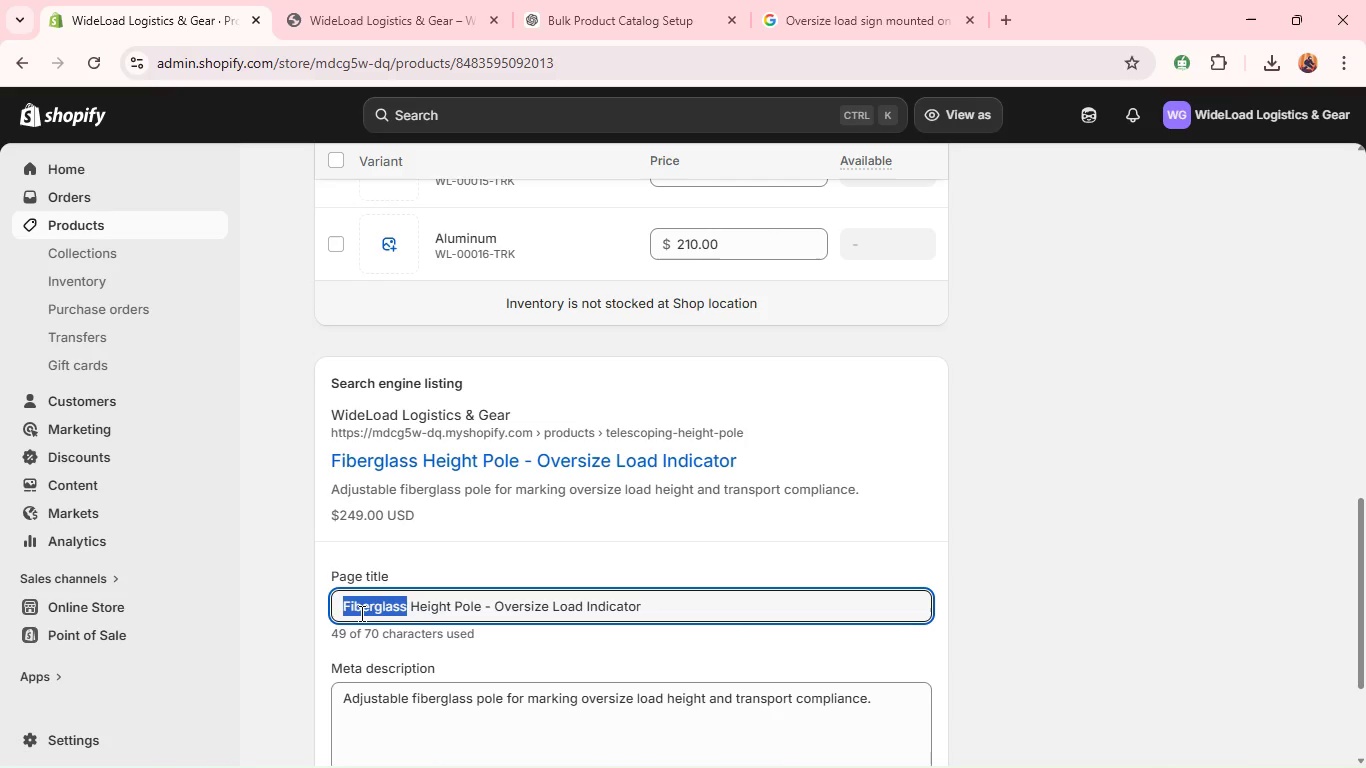 
type(TELEsv)
key(Backspace)
type(coping)
 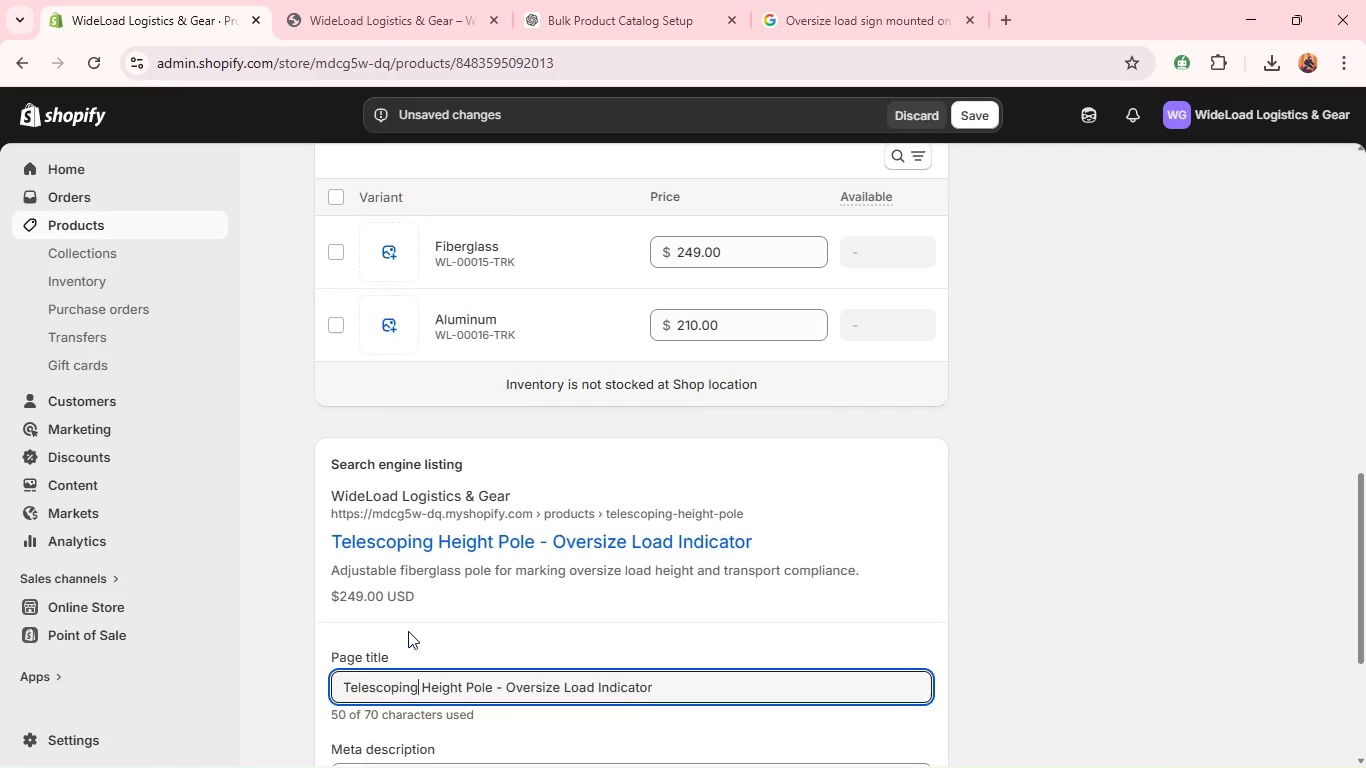 
wait(8.31)
 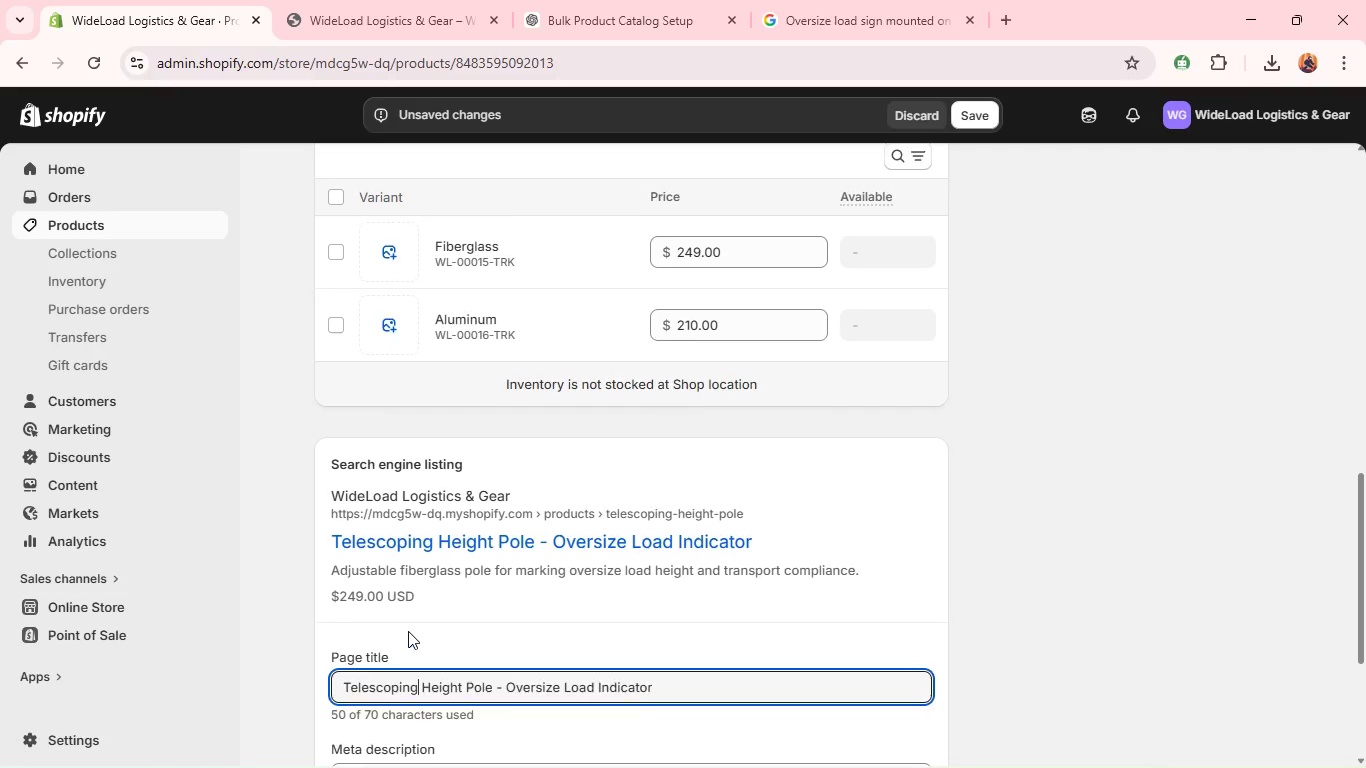 
double_click([437, 568])
 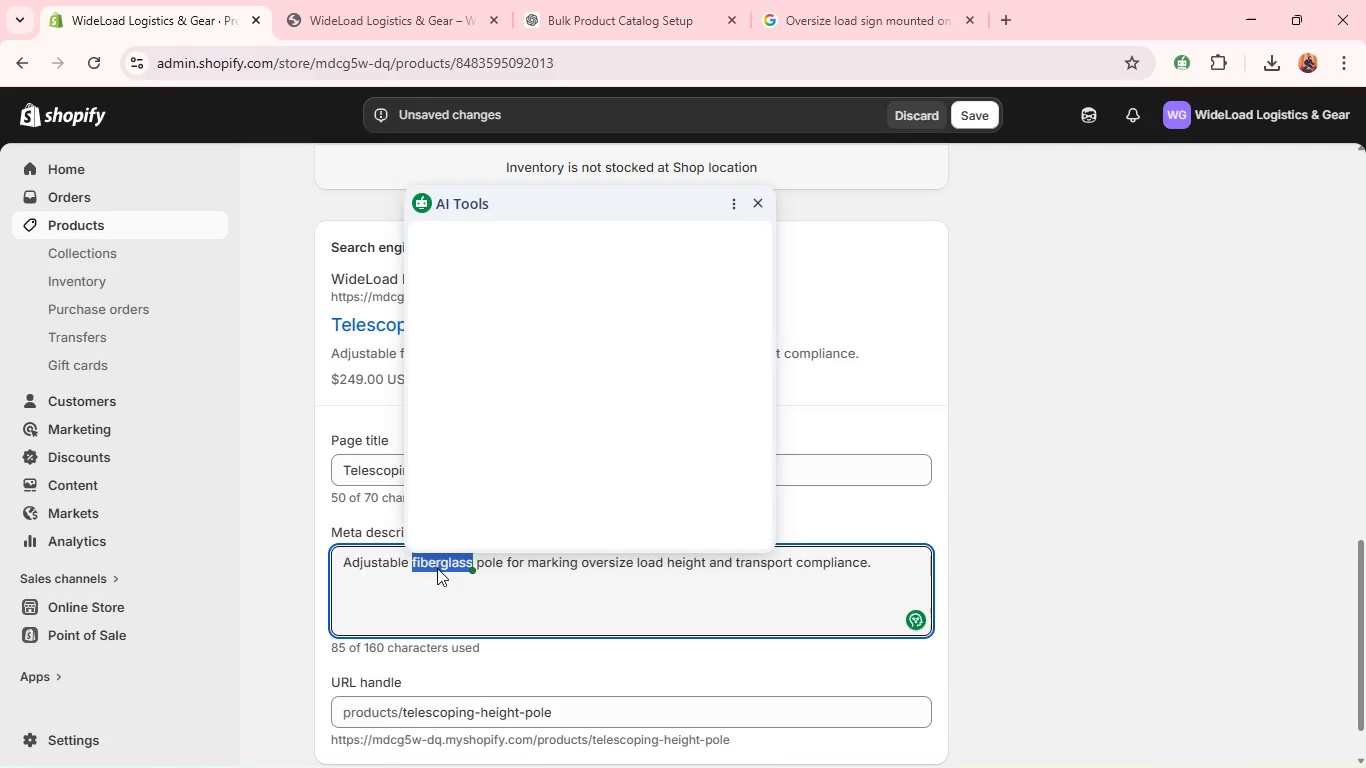 
type(hi)
key(Backspace)
type(eight )
key(Backspace)
 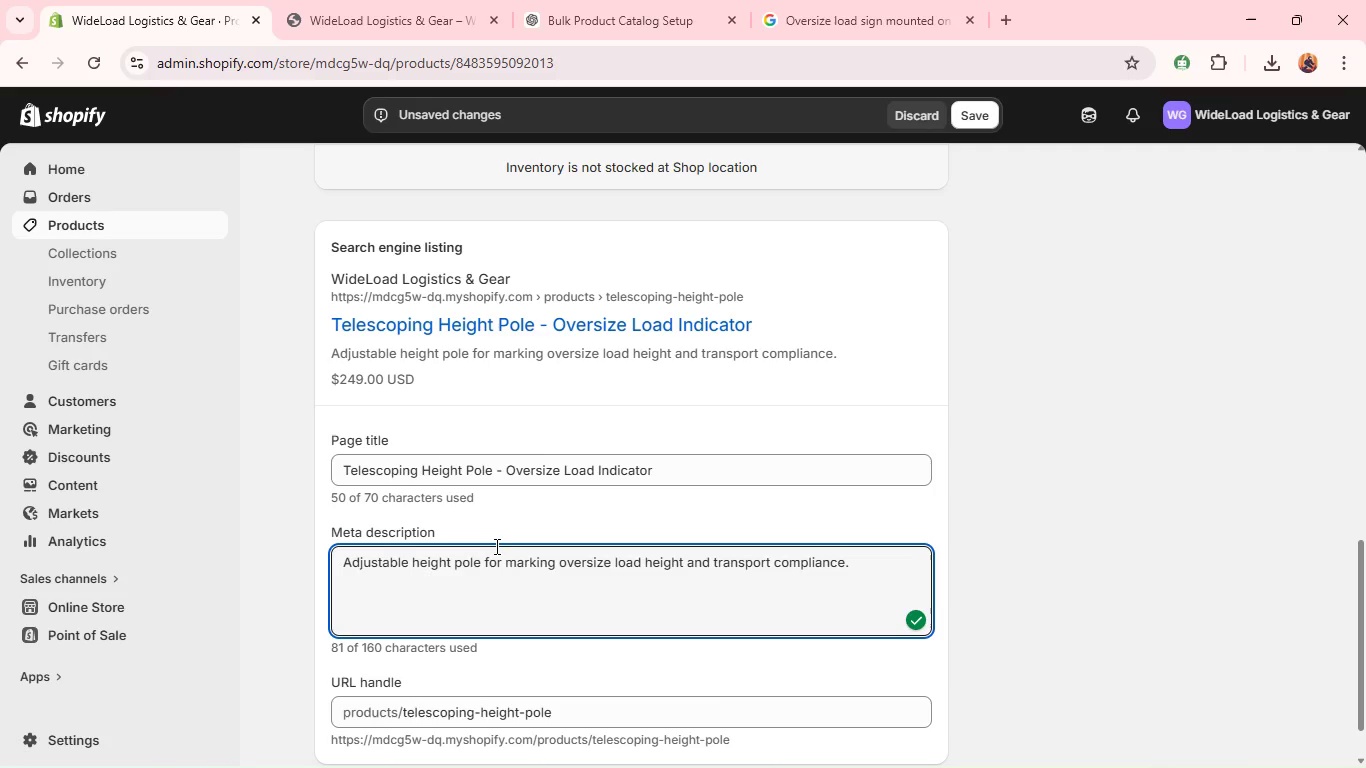 
left_click([488, 562])
 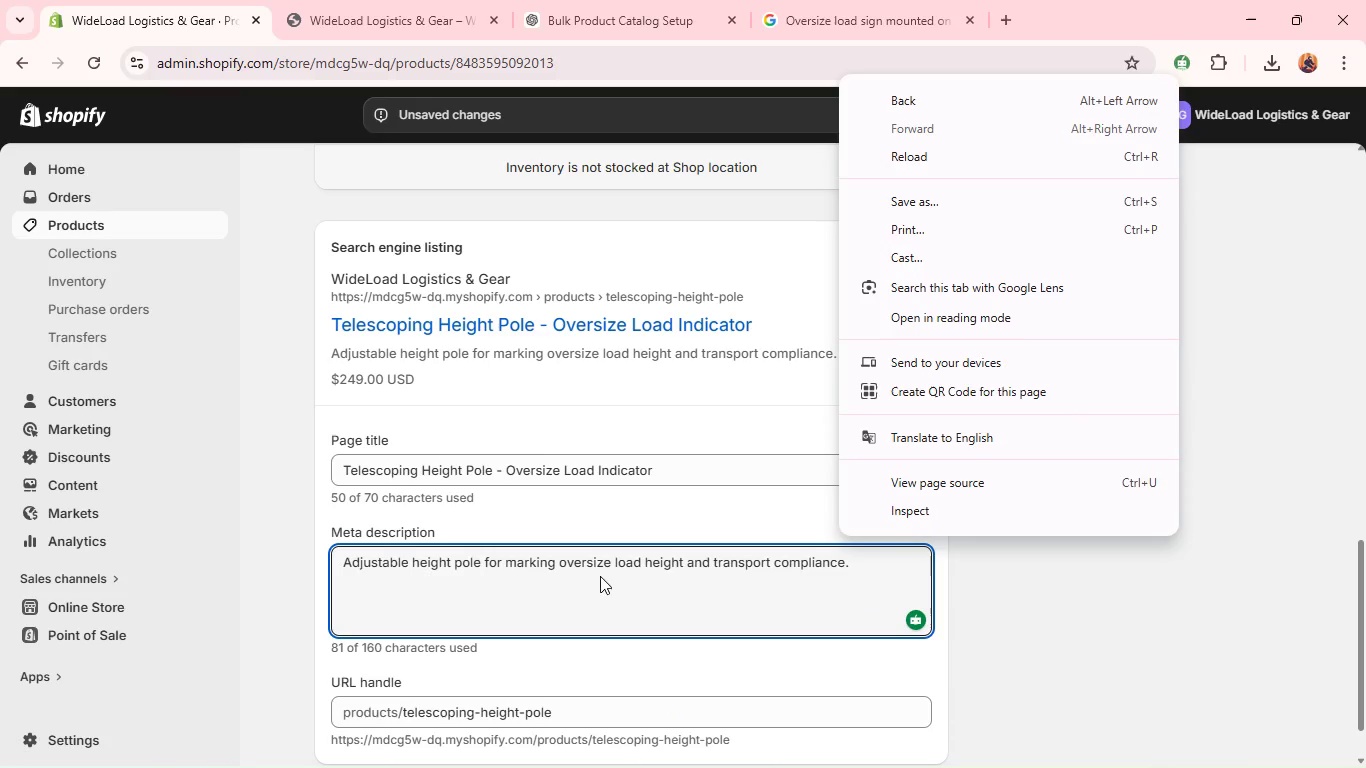 
wait(5.14)
 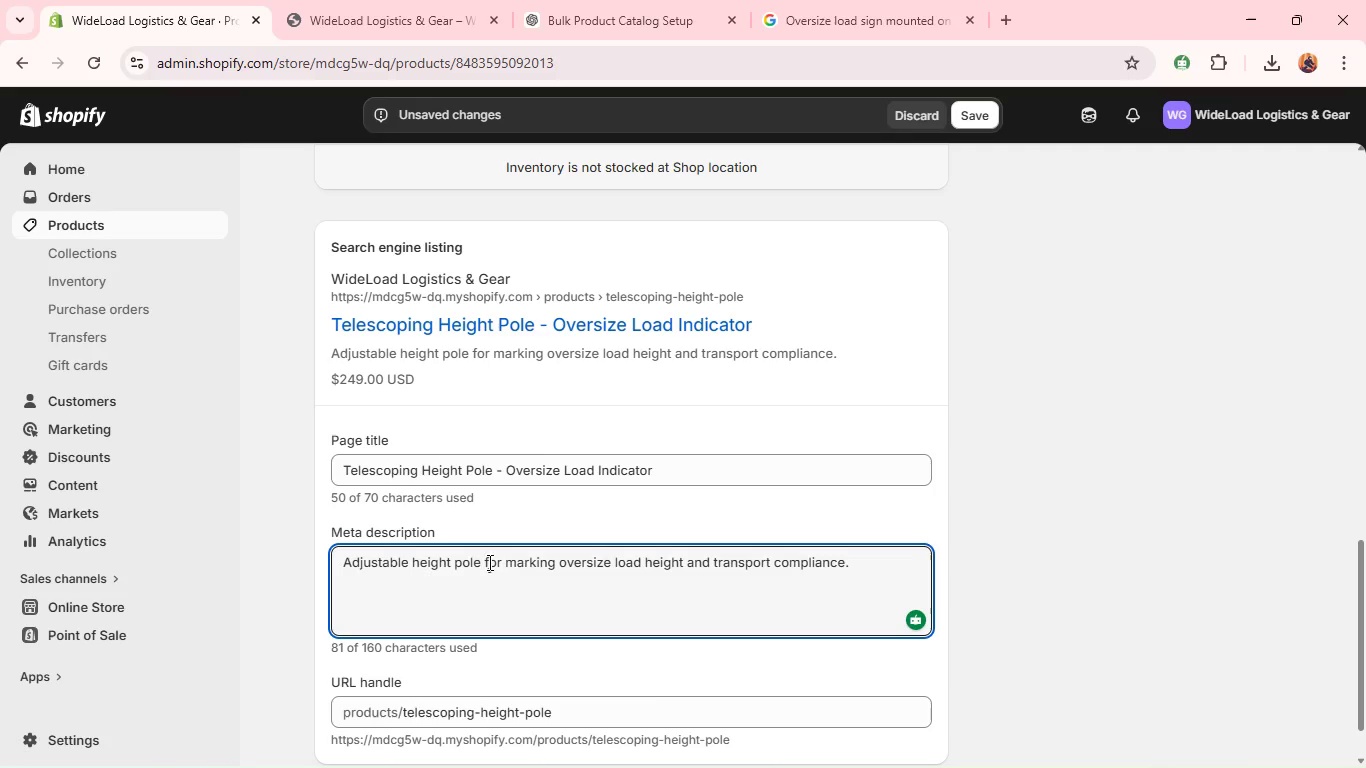 
left_click([490, 560])
 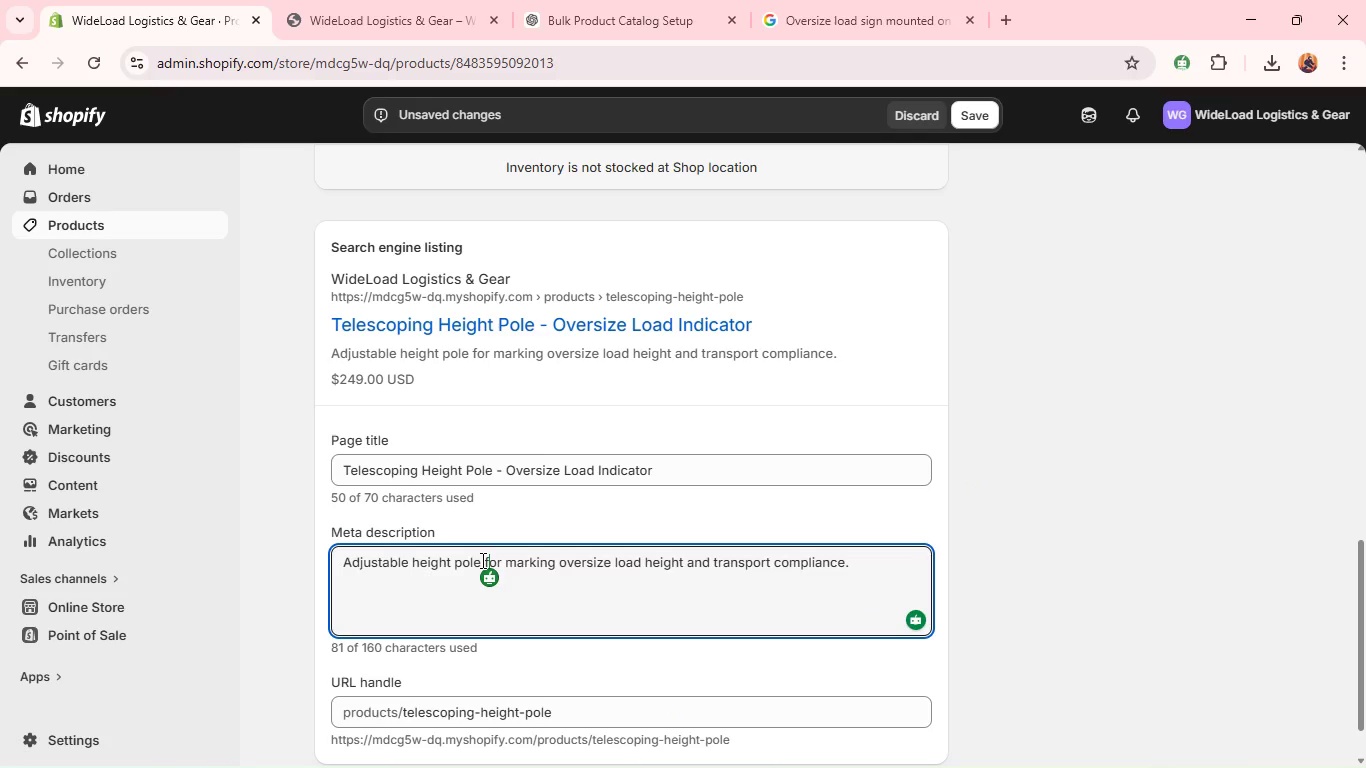 
left_click([481, 560])
 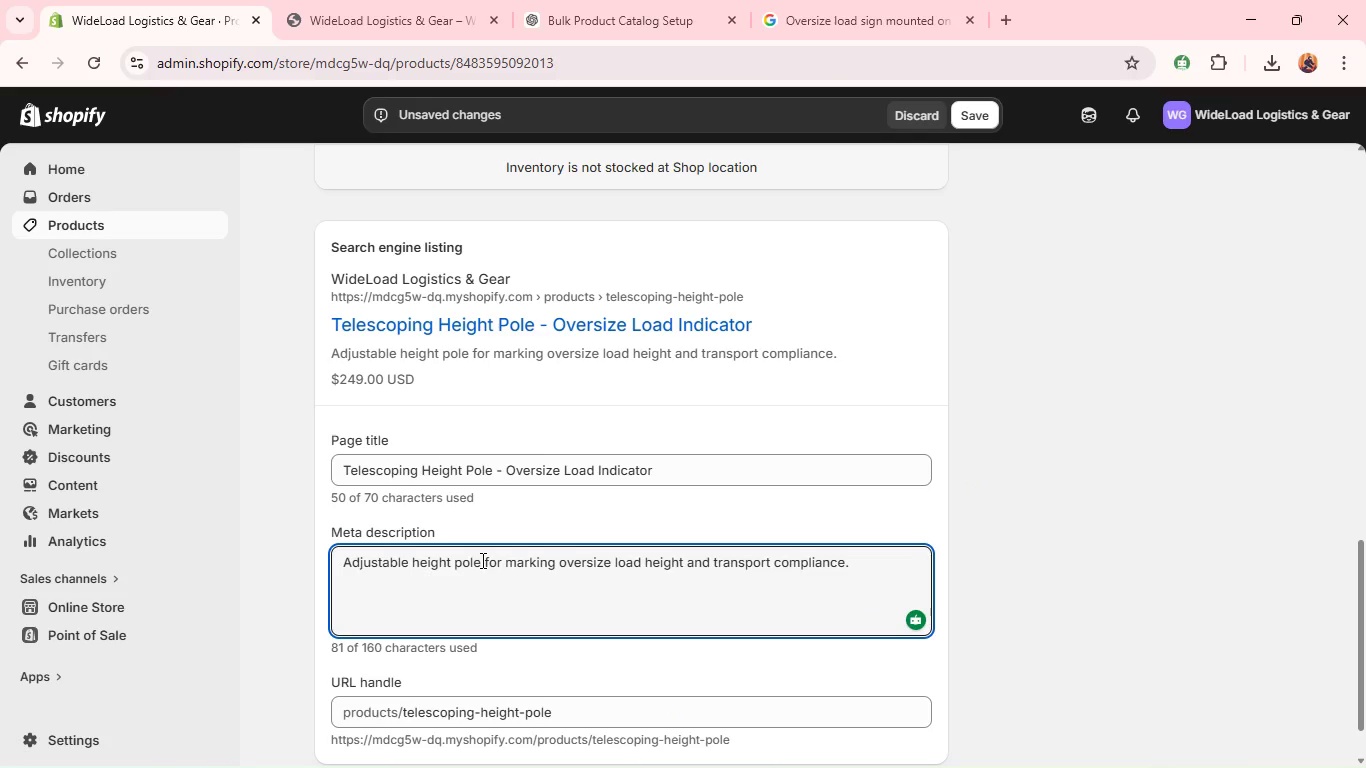 
left_click([481, 560])
 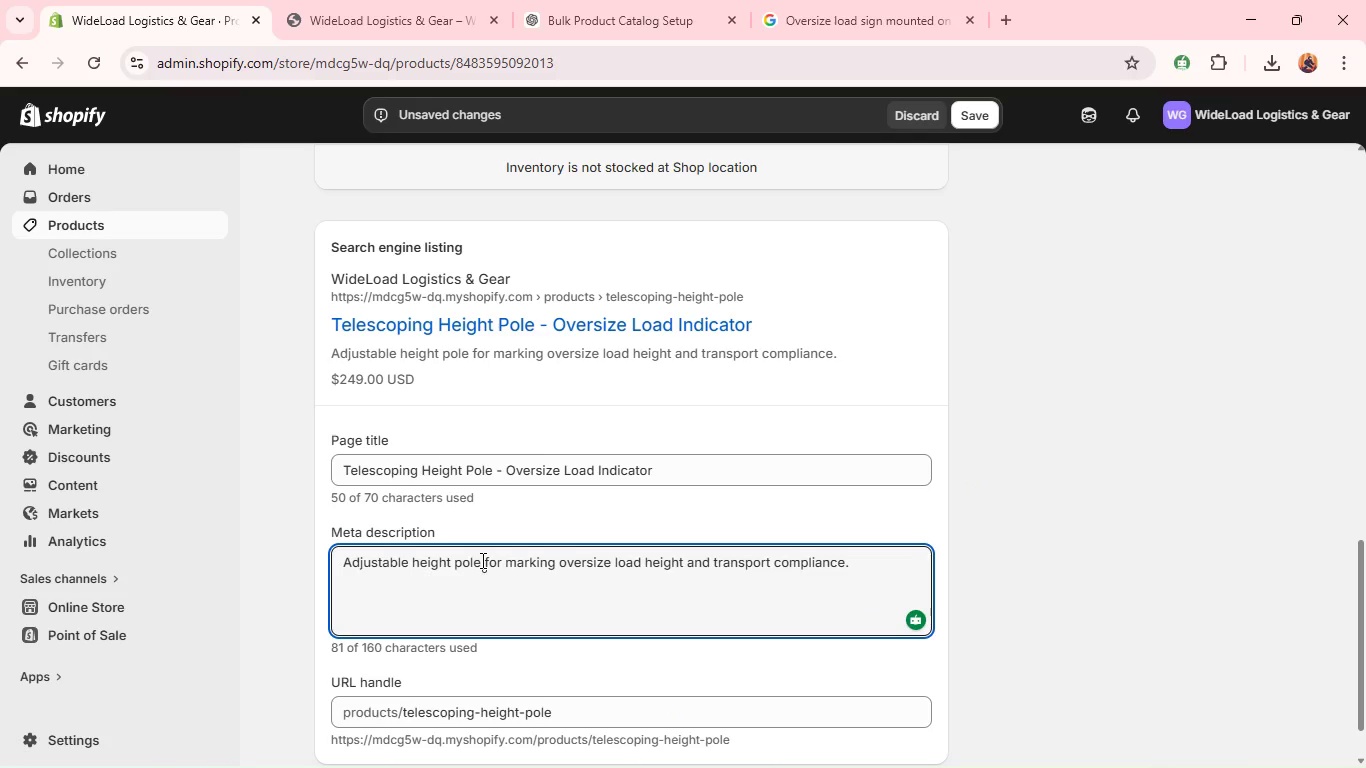 
key(ArrowRight)
 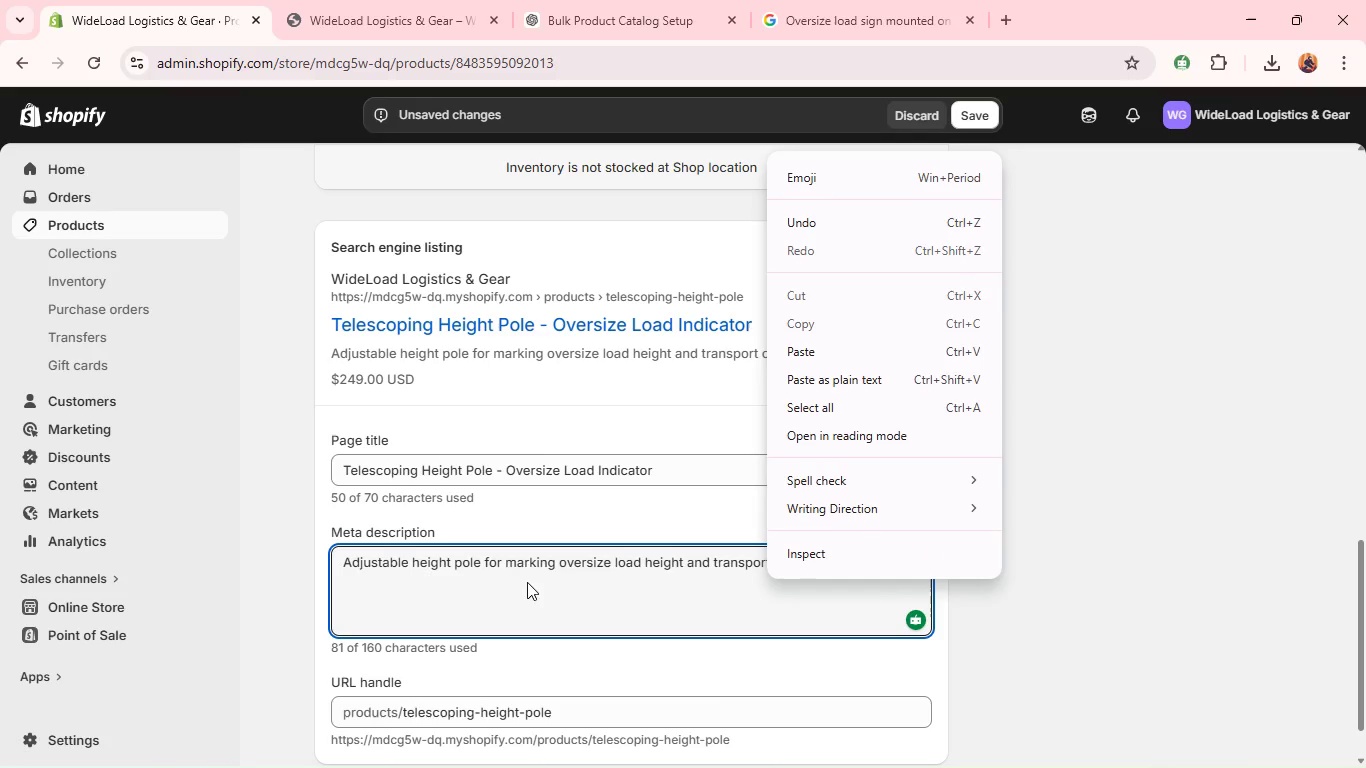 
left_click([488, 561])
 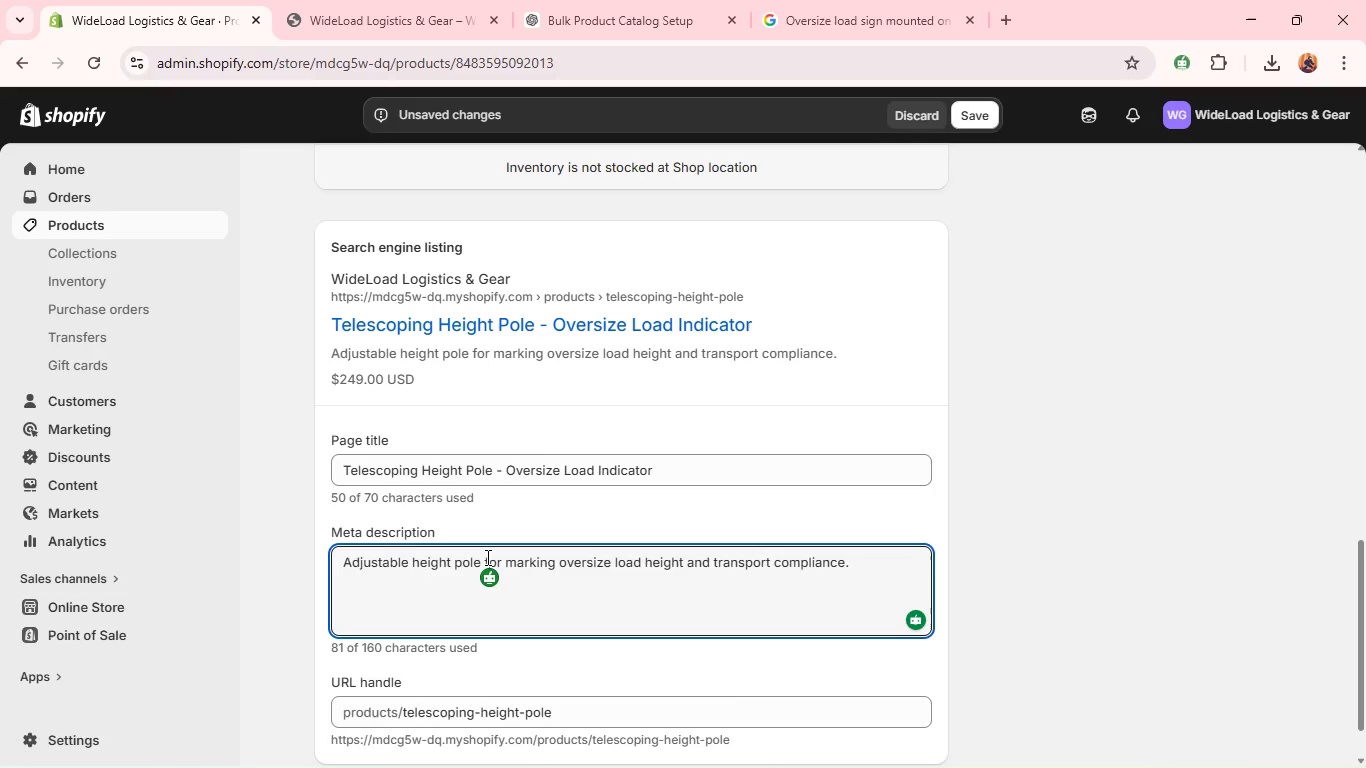 
left_click([486, 557])
 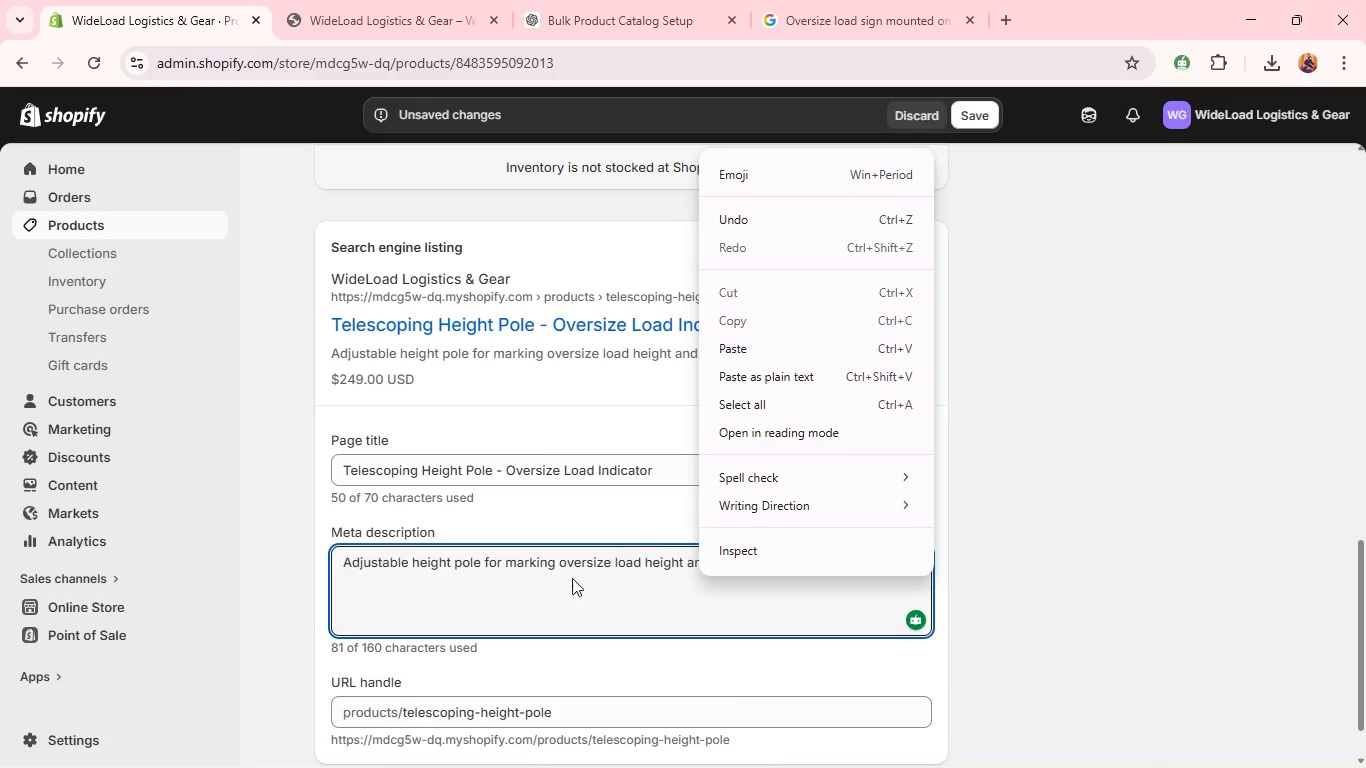 
wait(5.23)
 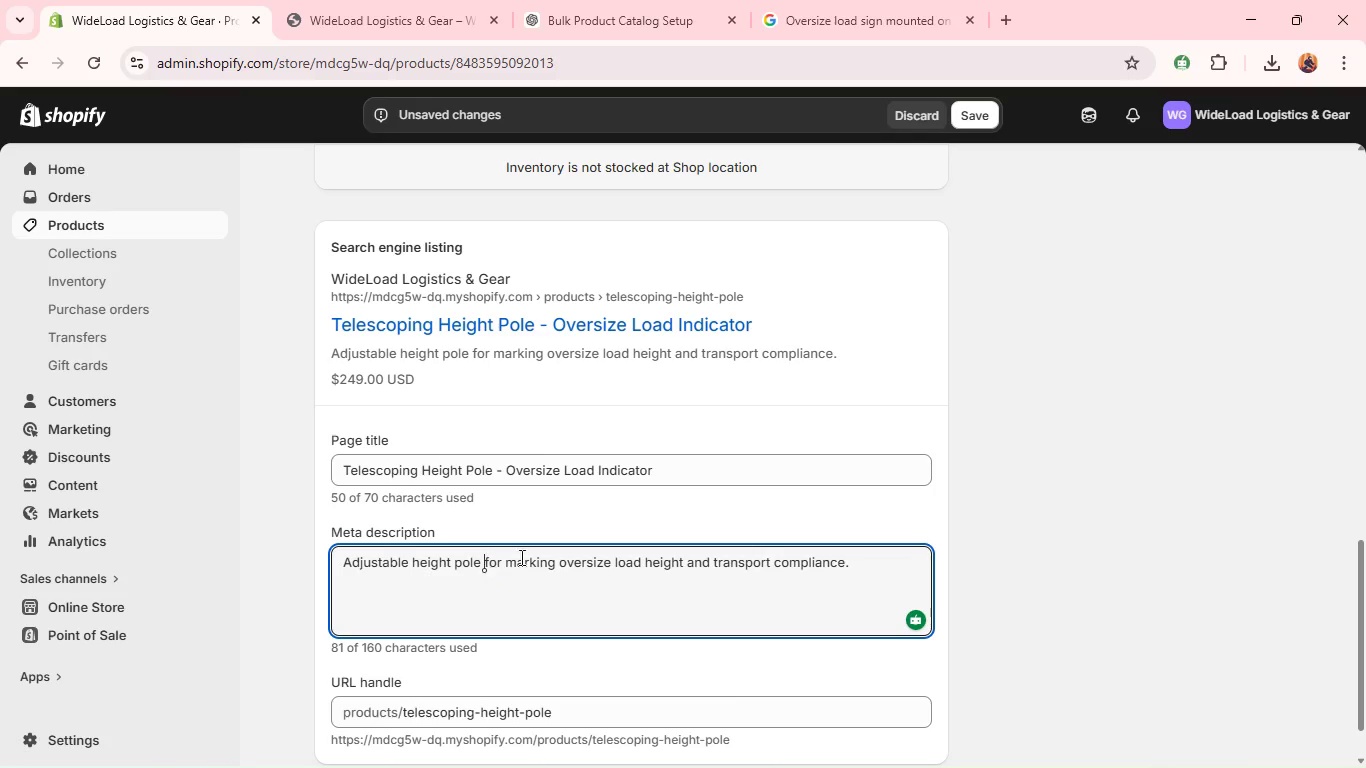 
left_click([488, 562])
 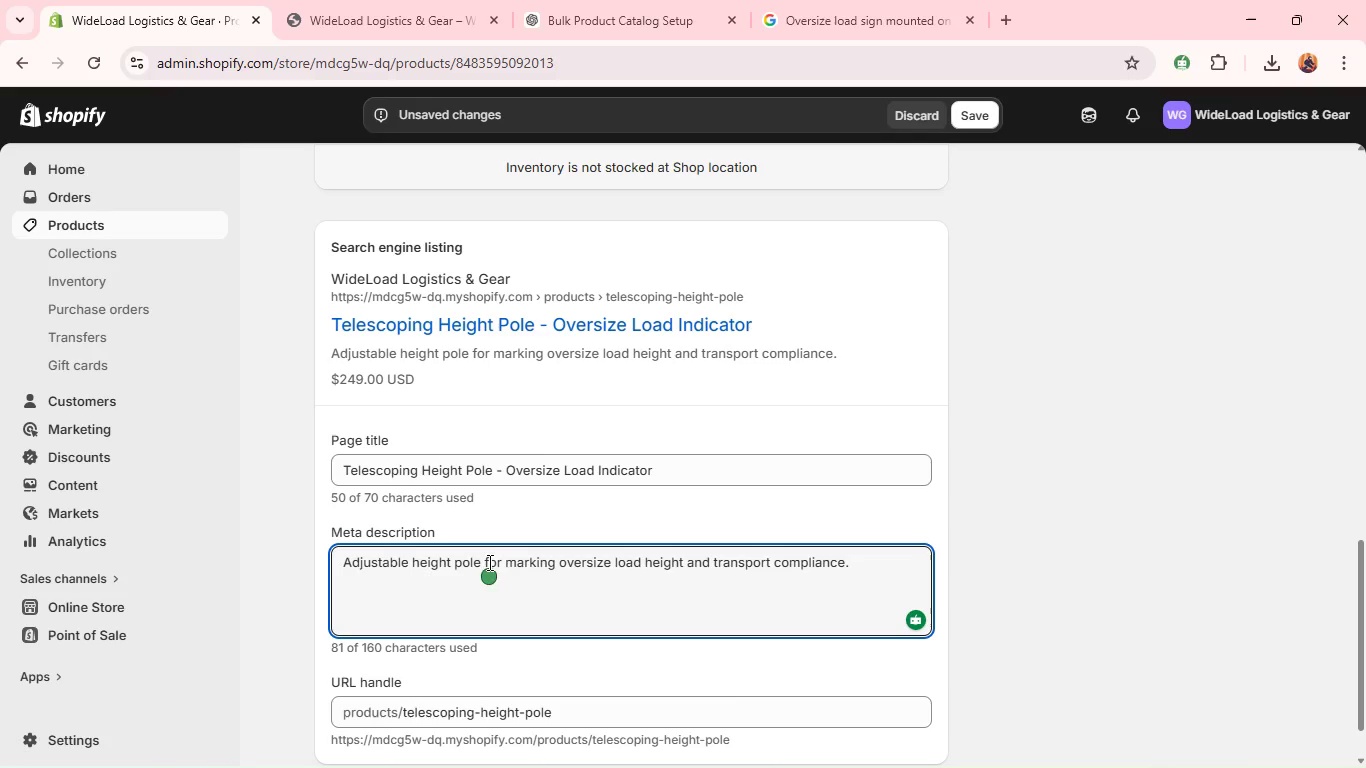 
left_click_drag(start_coordinate=[488, 562], to_coordinate=[844, 647])
 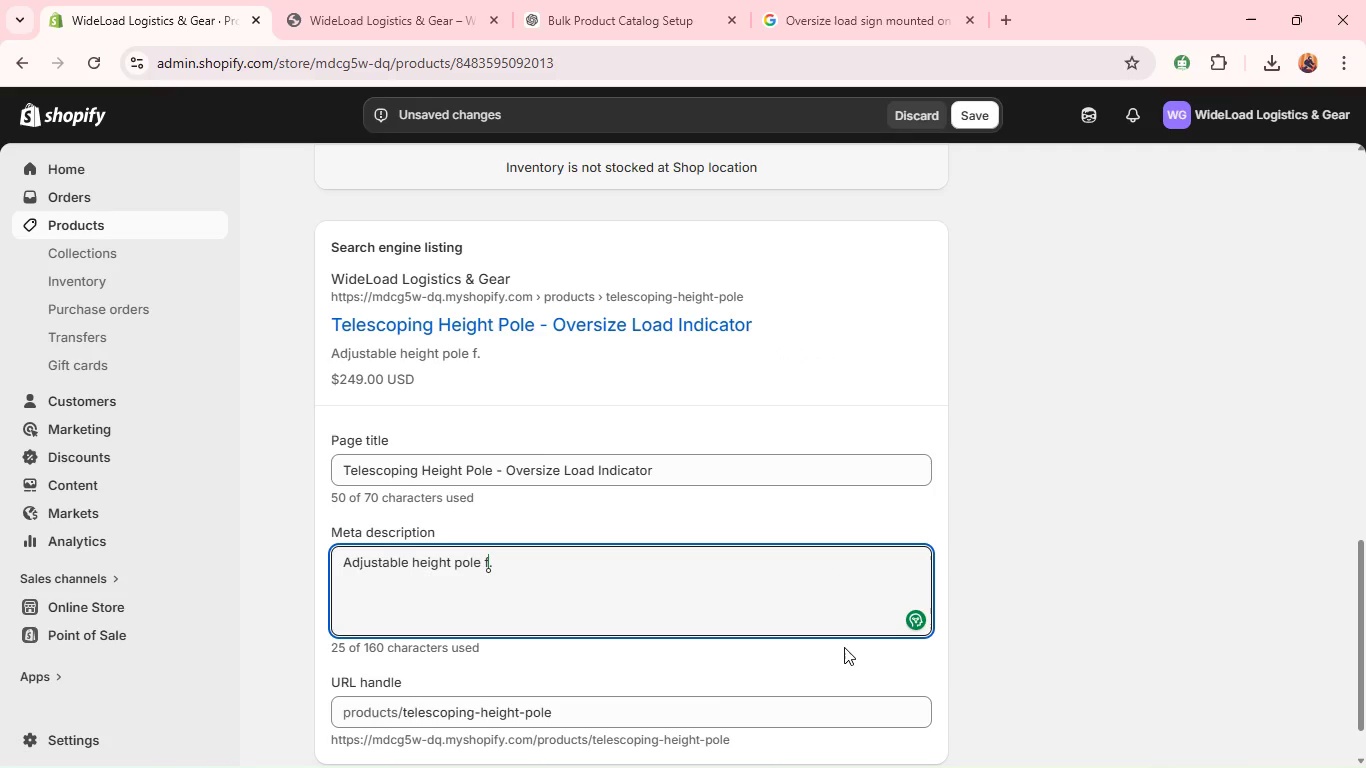 
key(Backspace)
 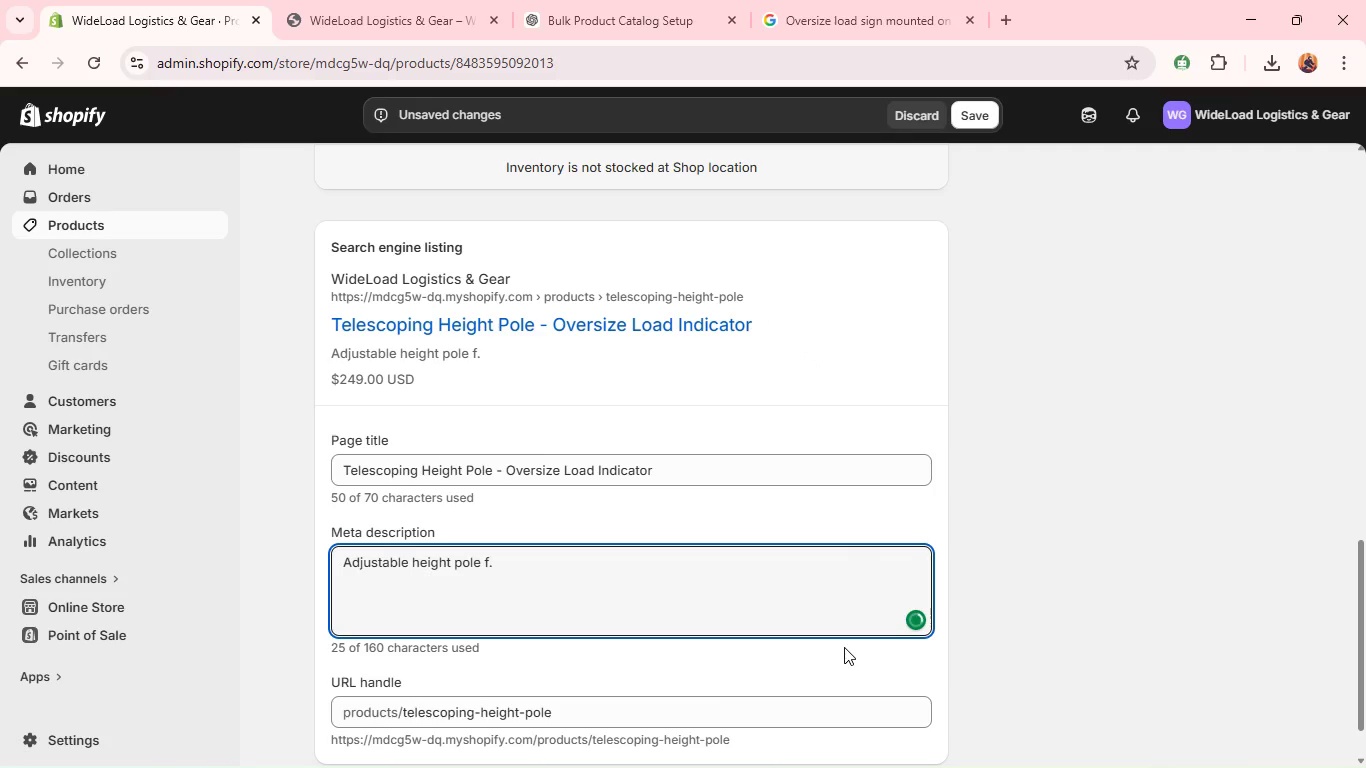 
key(Backspace)
 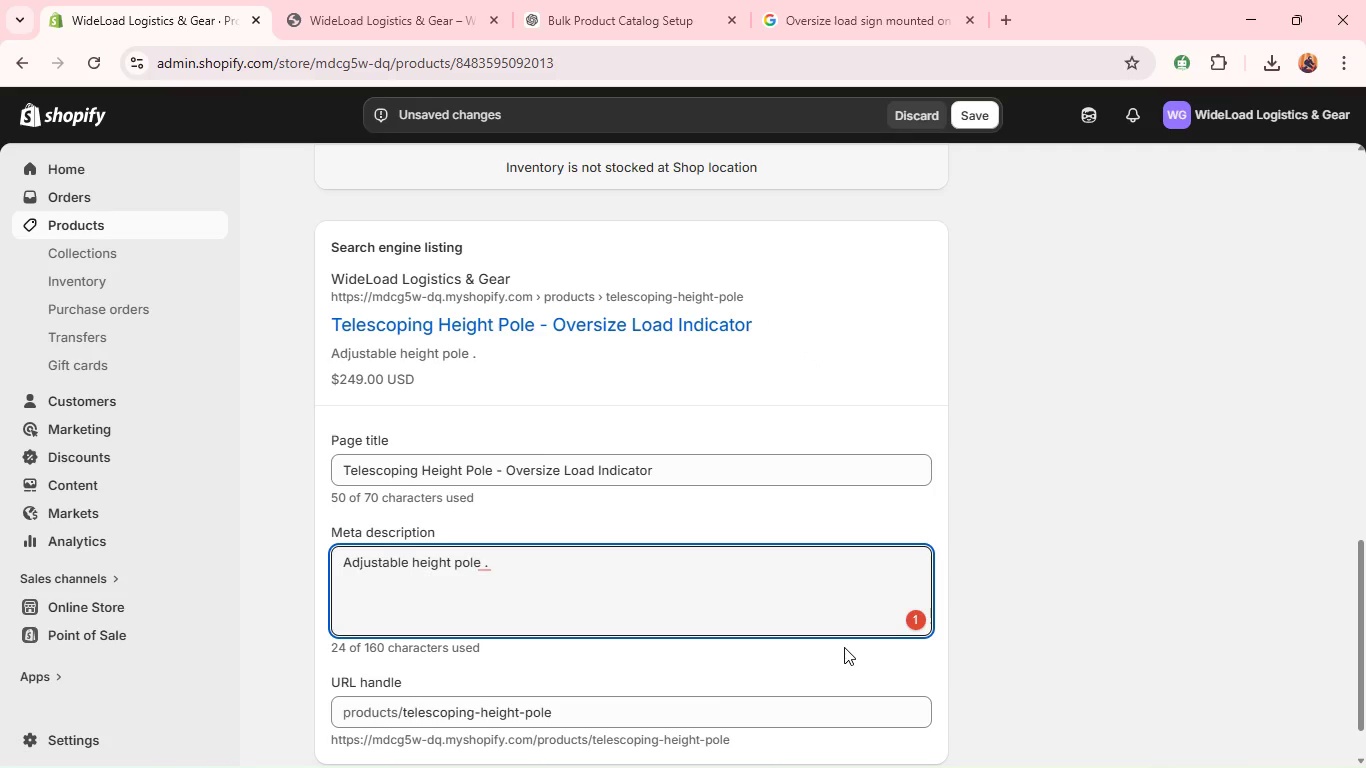 
type(for measuring ans)
key(Backspace)
type(d marketing oversized freight transport loads)
 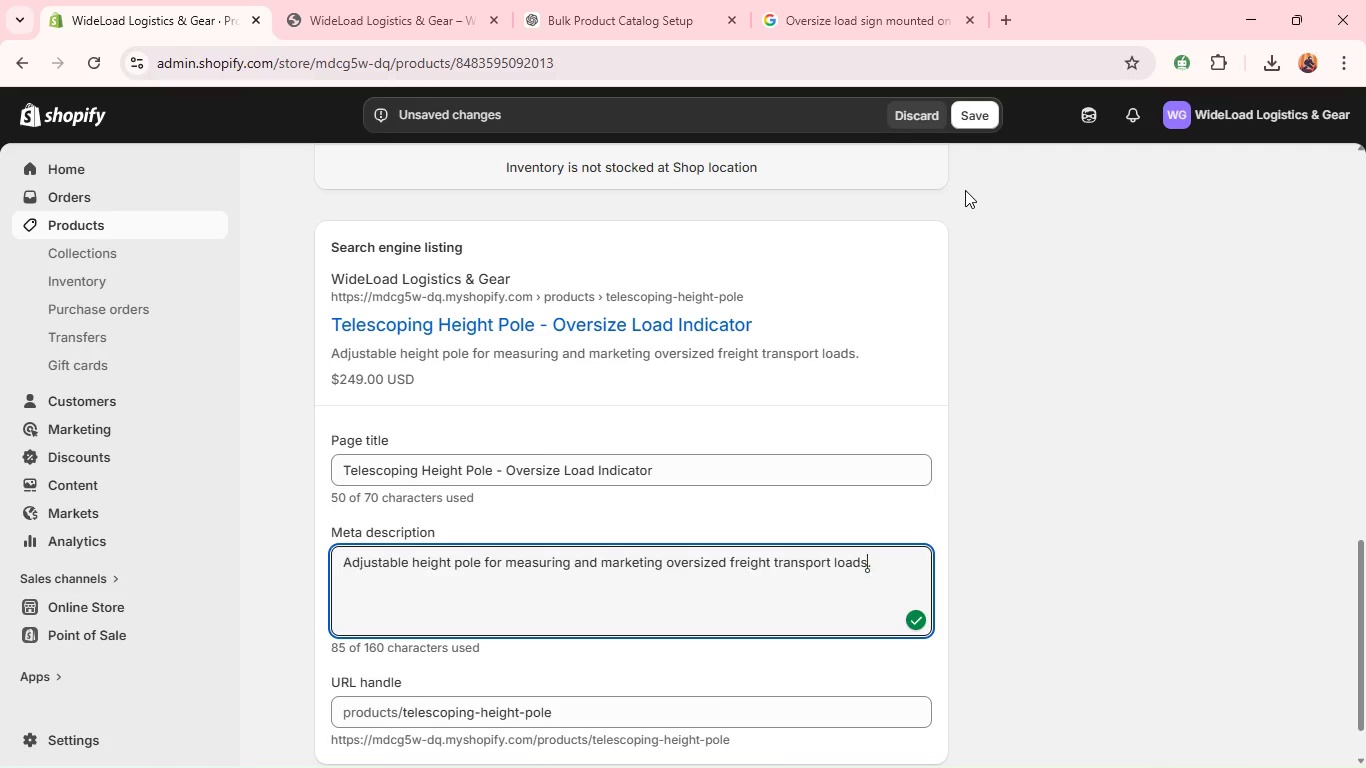 
left_click([970, 121])
 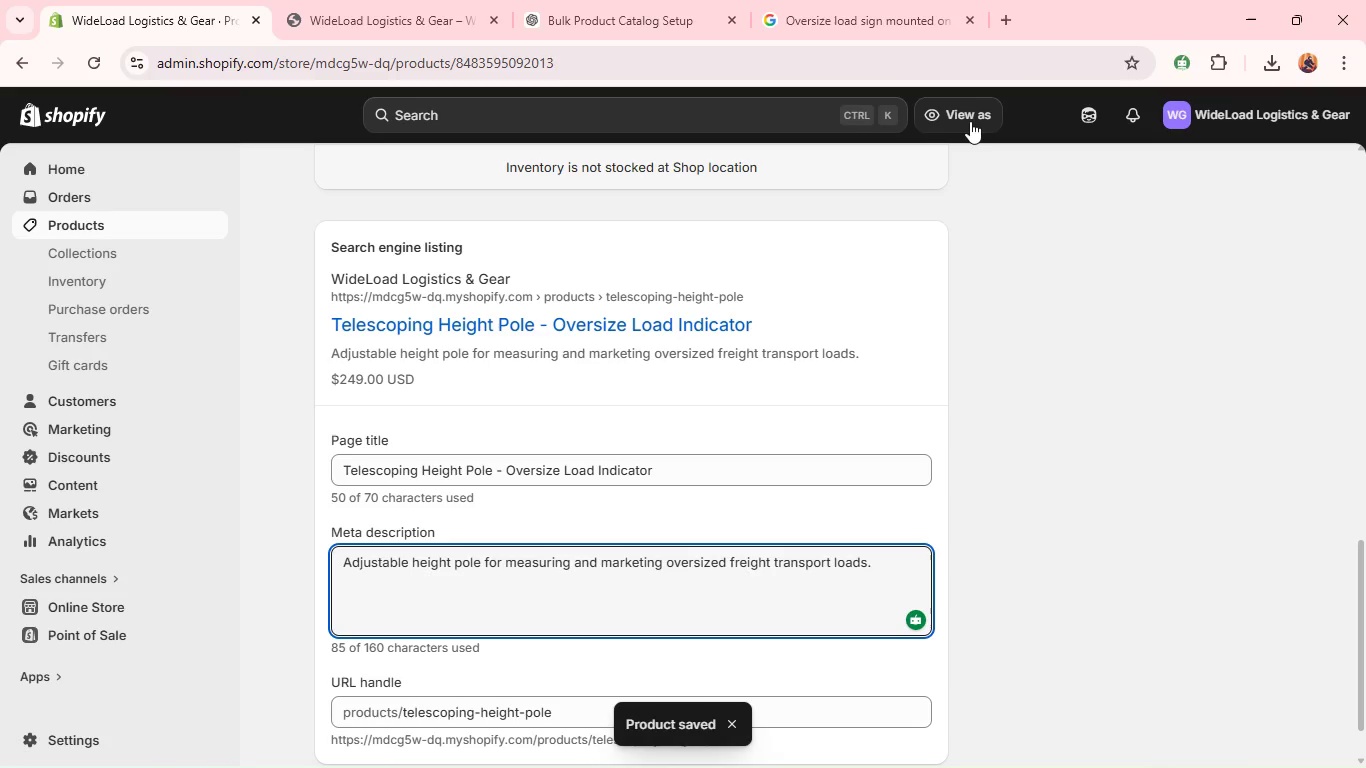 
wait(11.88)
 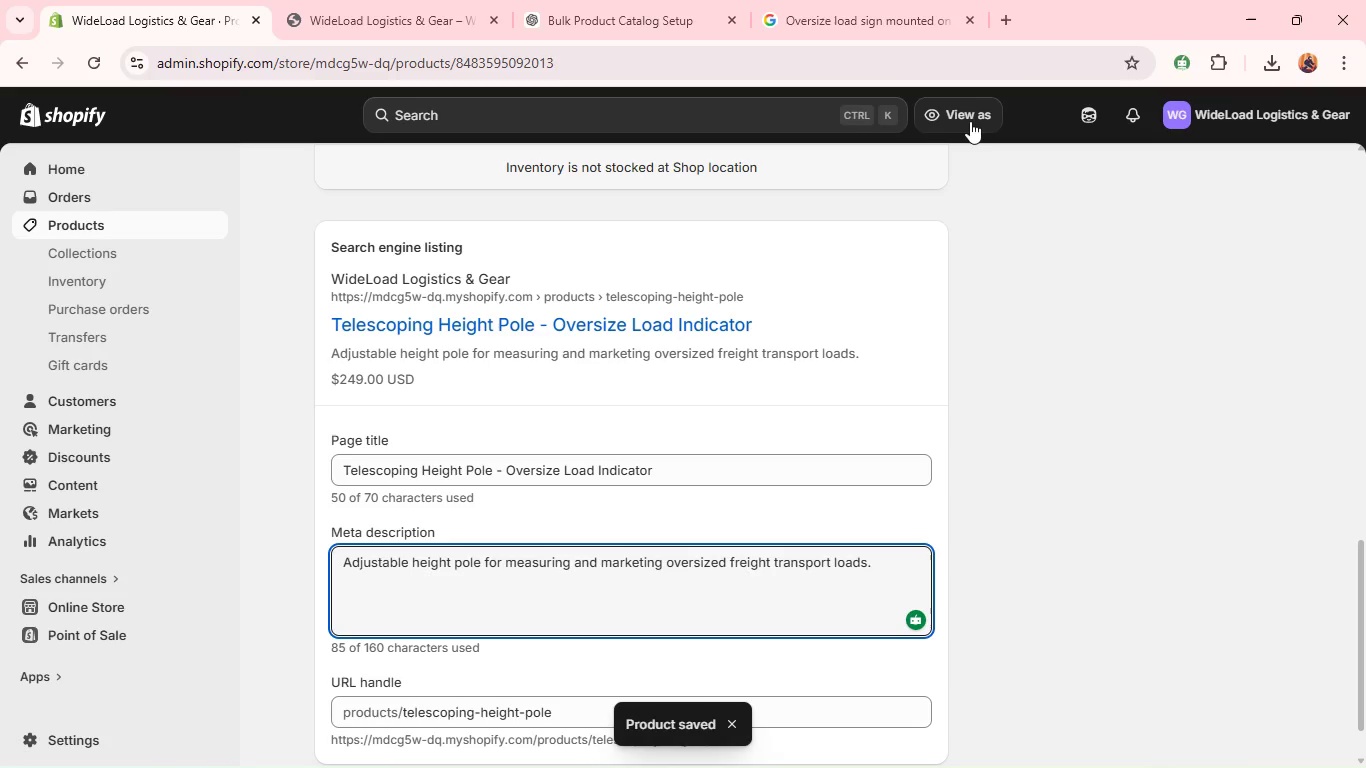 
left_click([89, 220])
 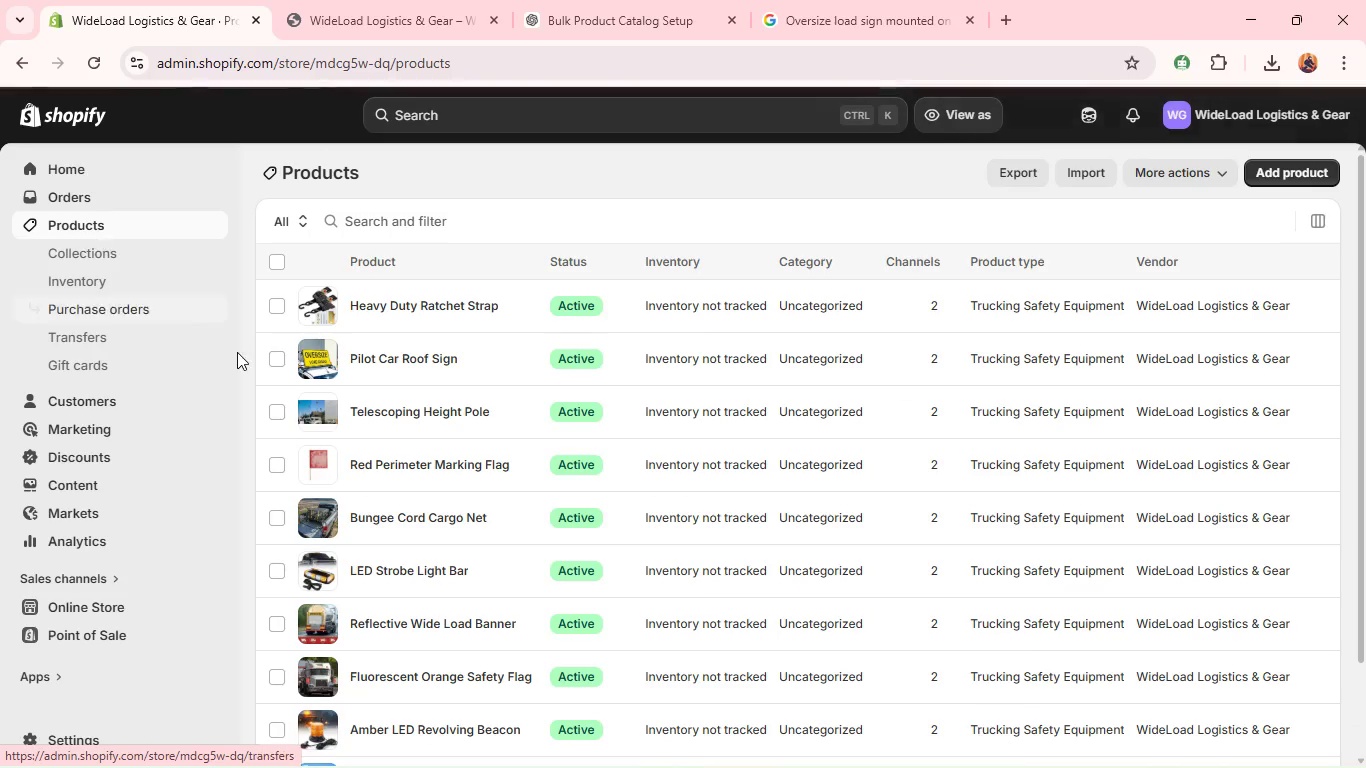 
wait(6.08)
 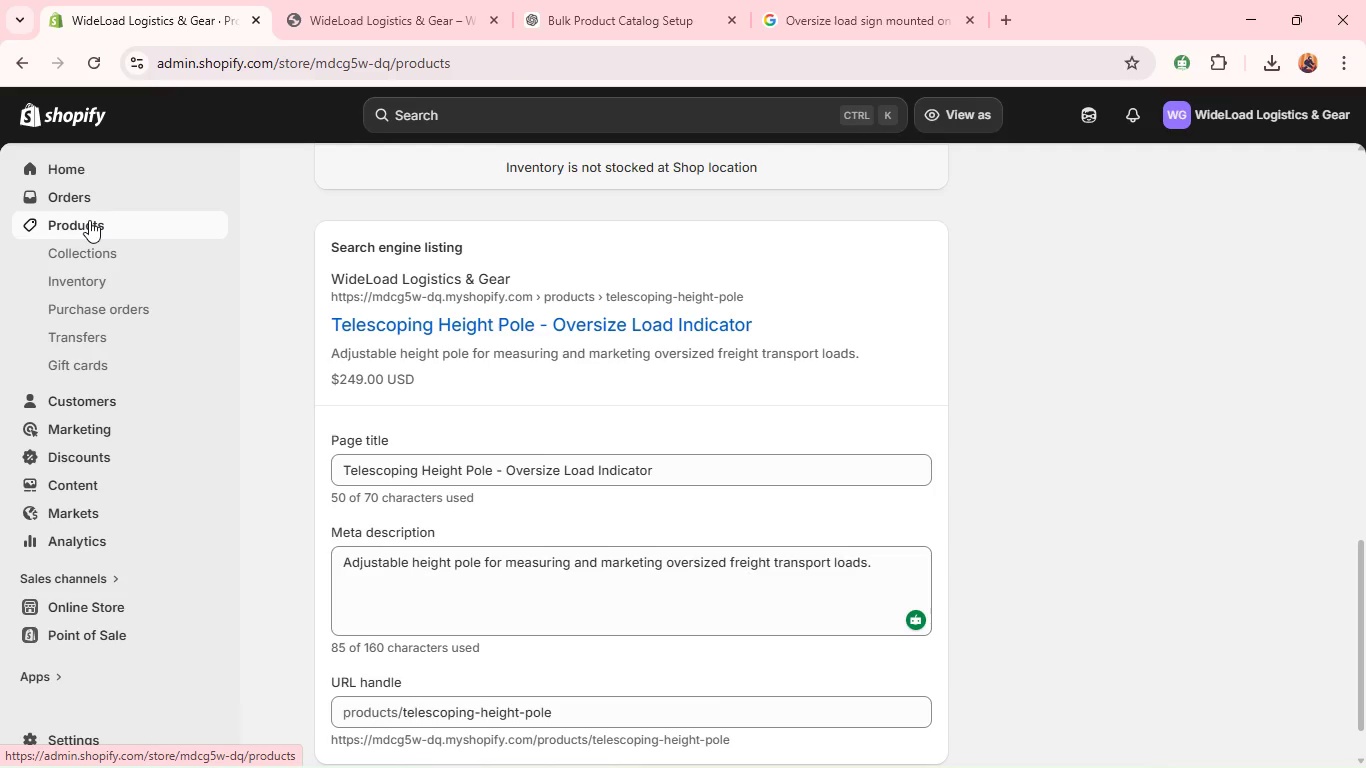 
left_click([383, 348])
 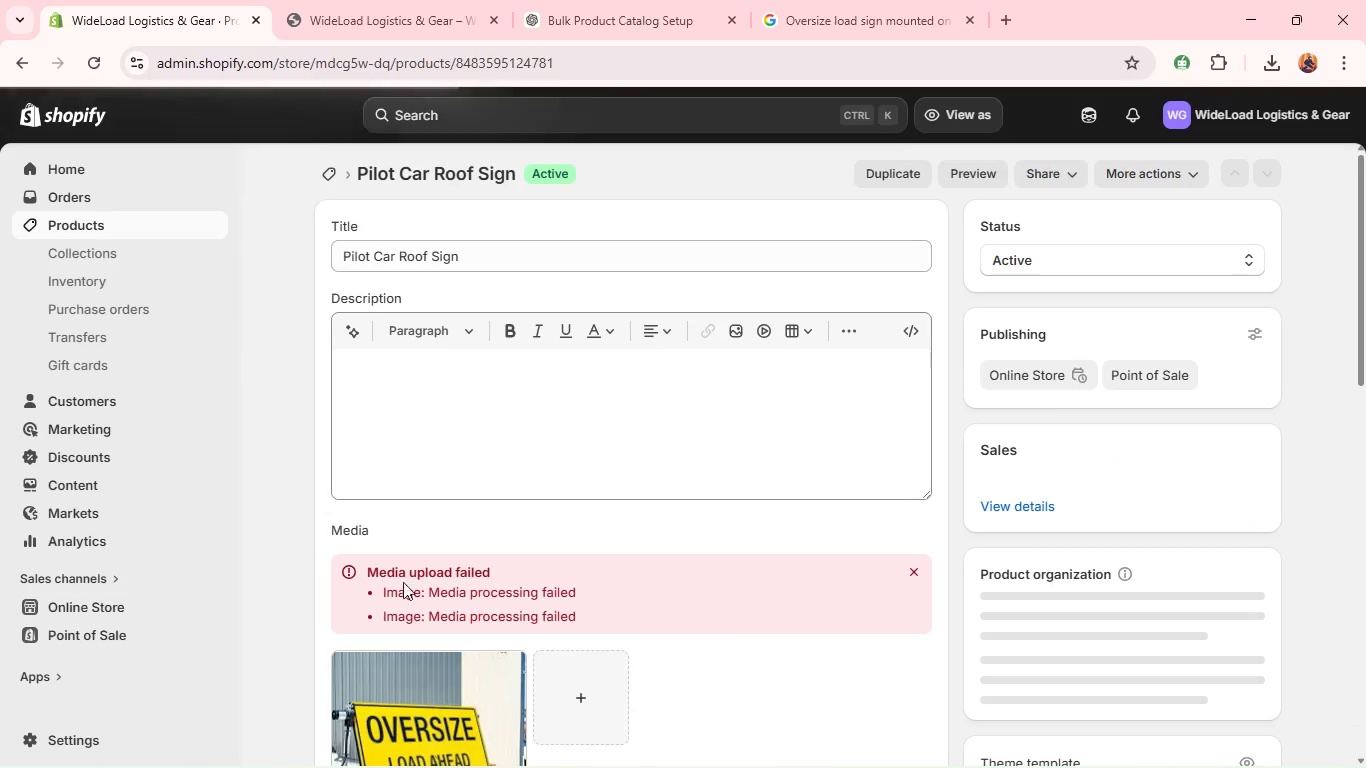 
wait(8.25)
 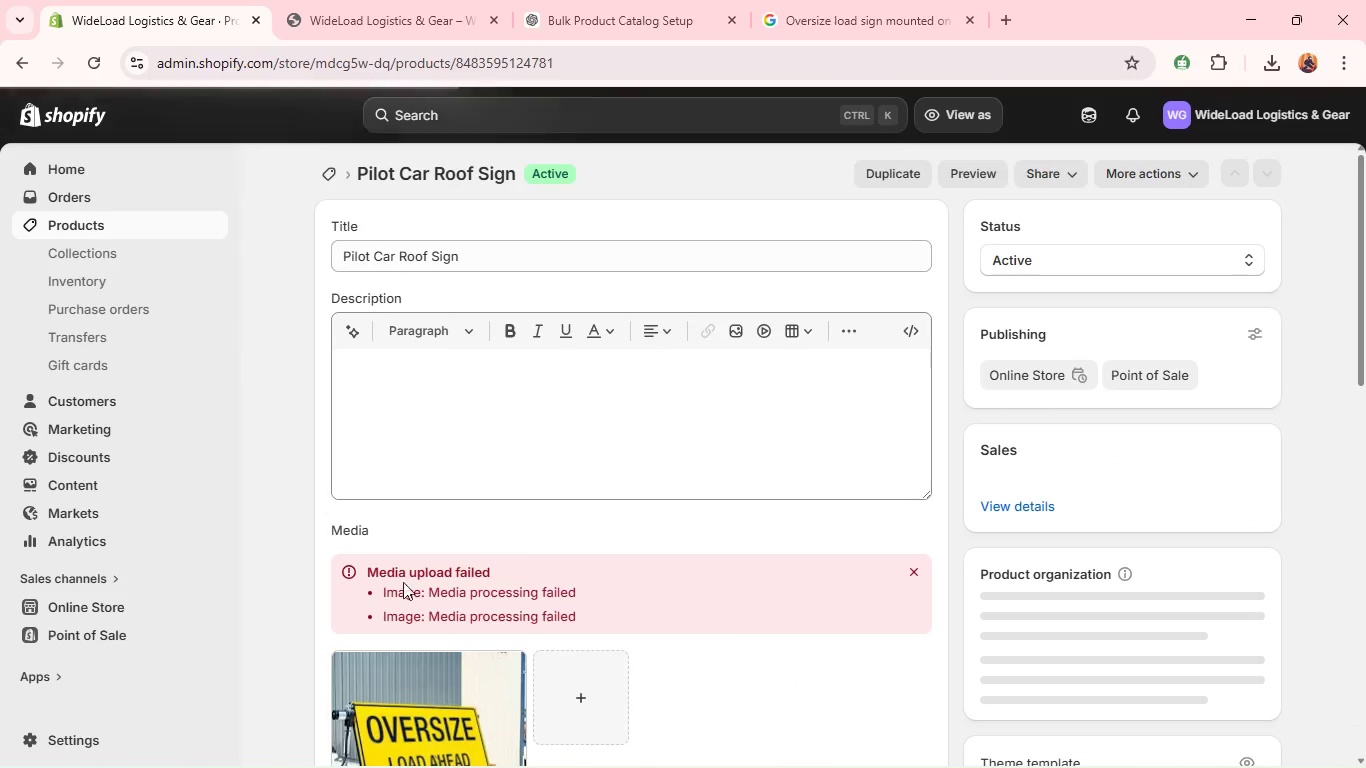 
left_click([909, 522])
 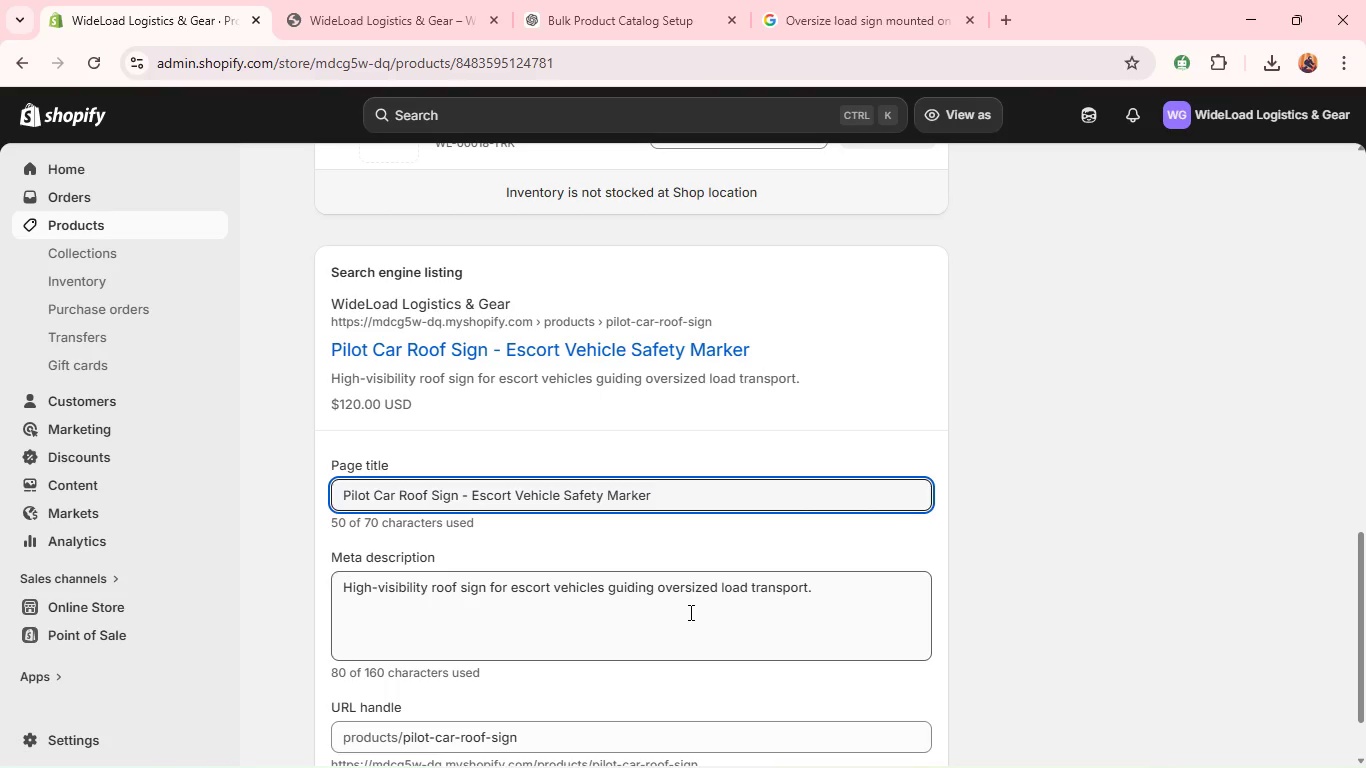 
wait(33.59)
 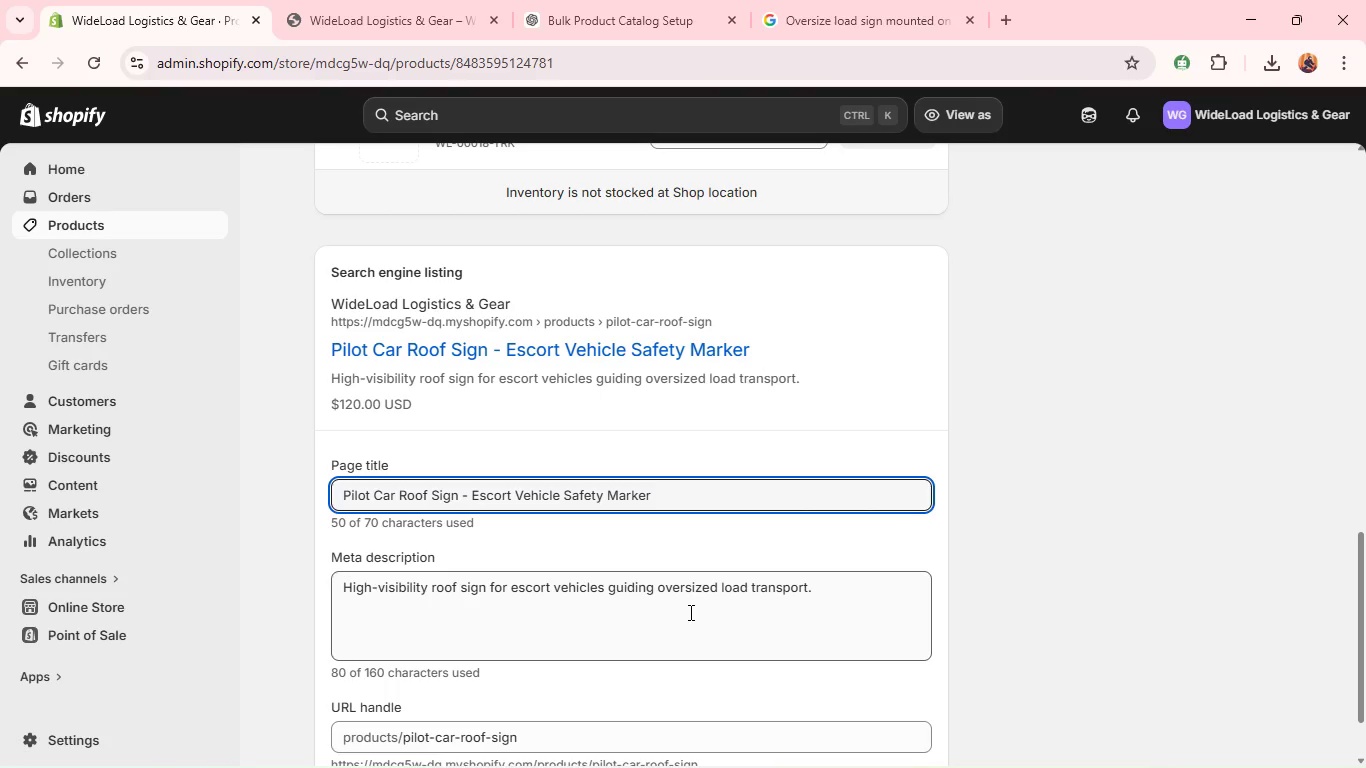 
left_click([443, 0])
 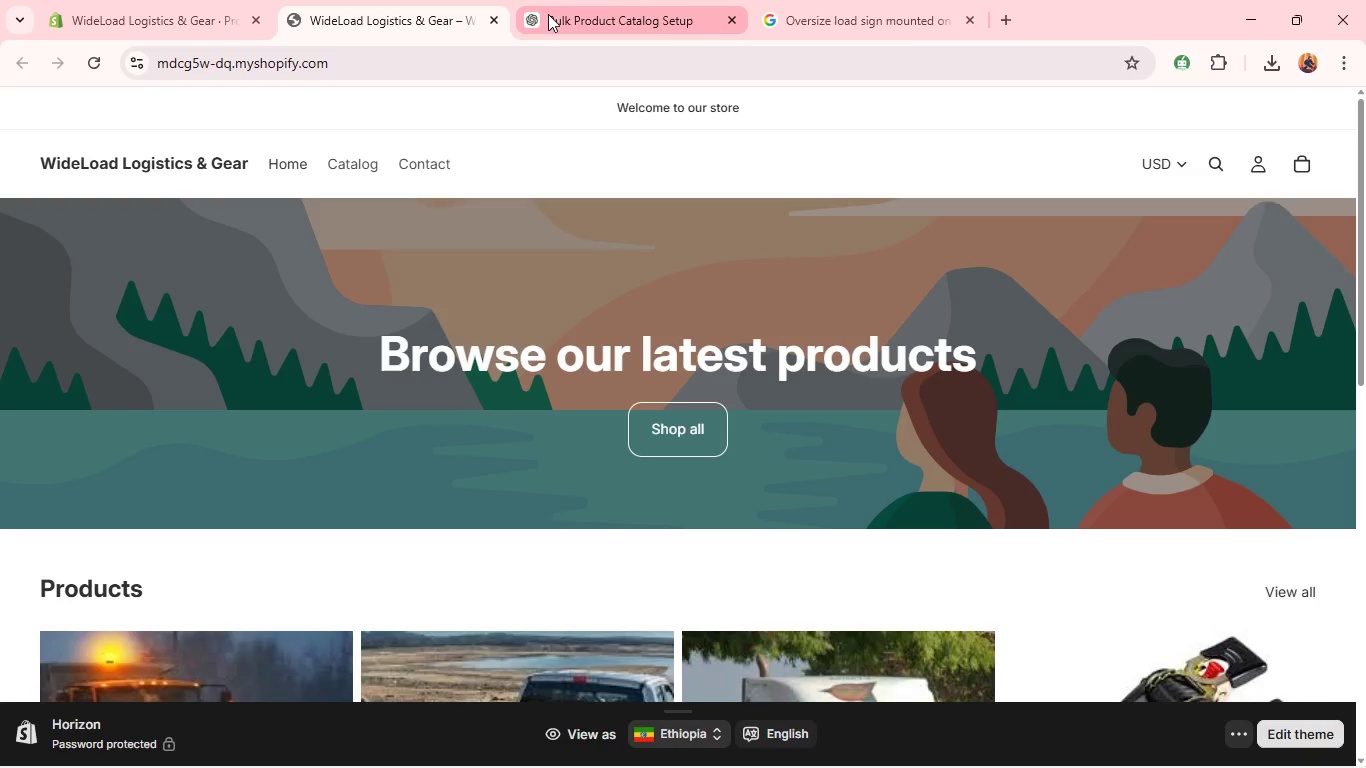 
left_click([548, 14])
 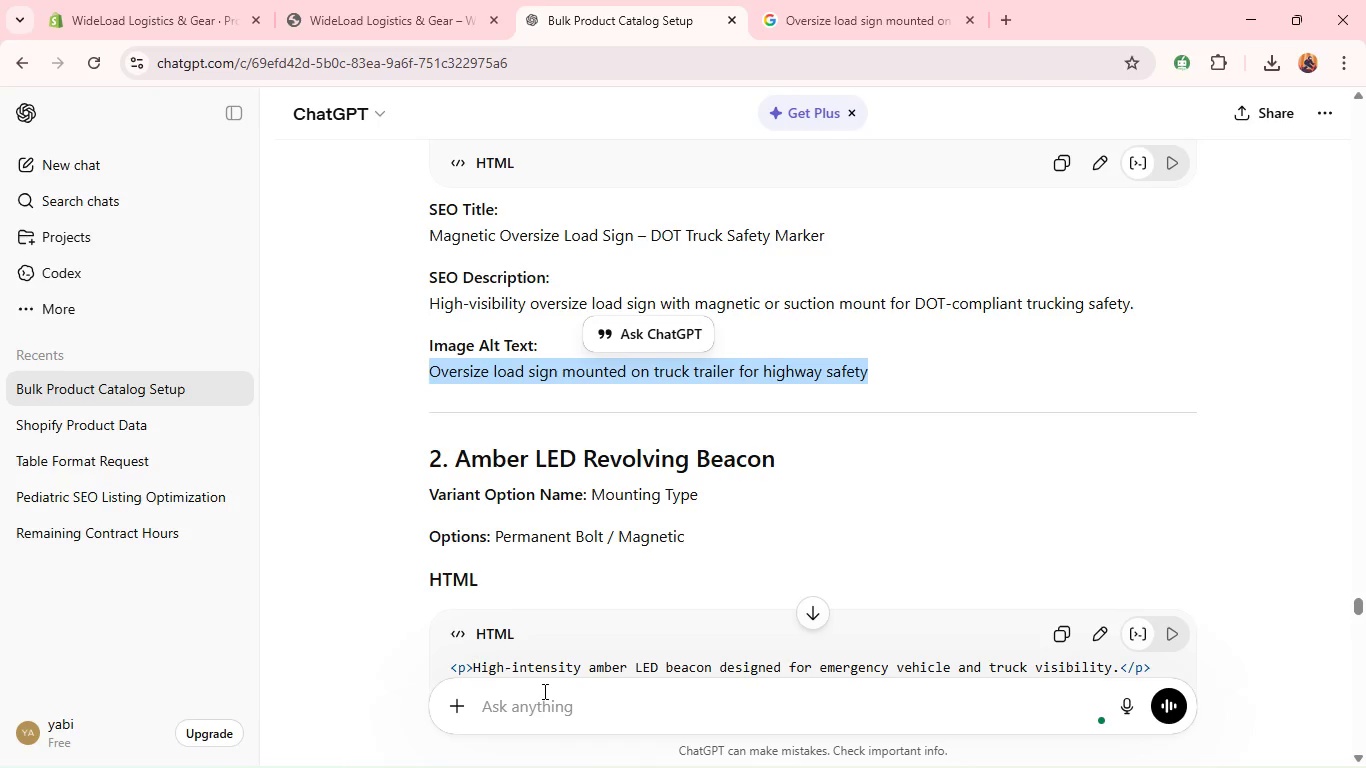 
left_click([542, 691])
 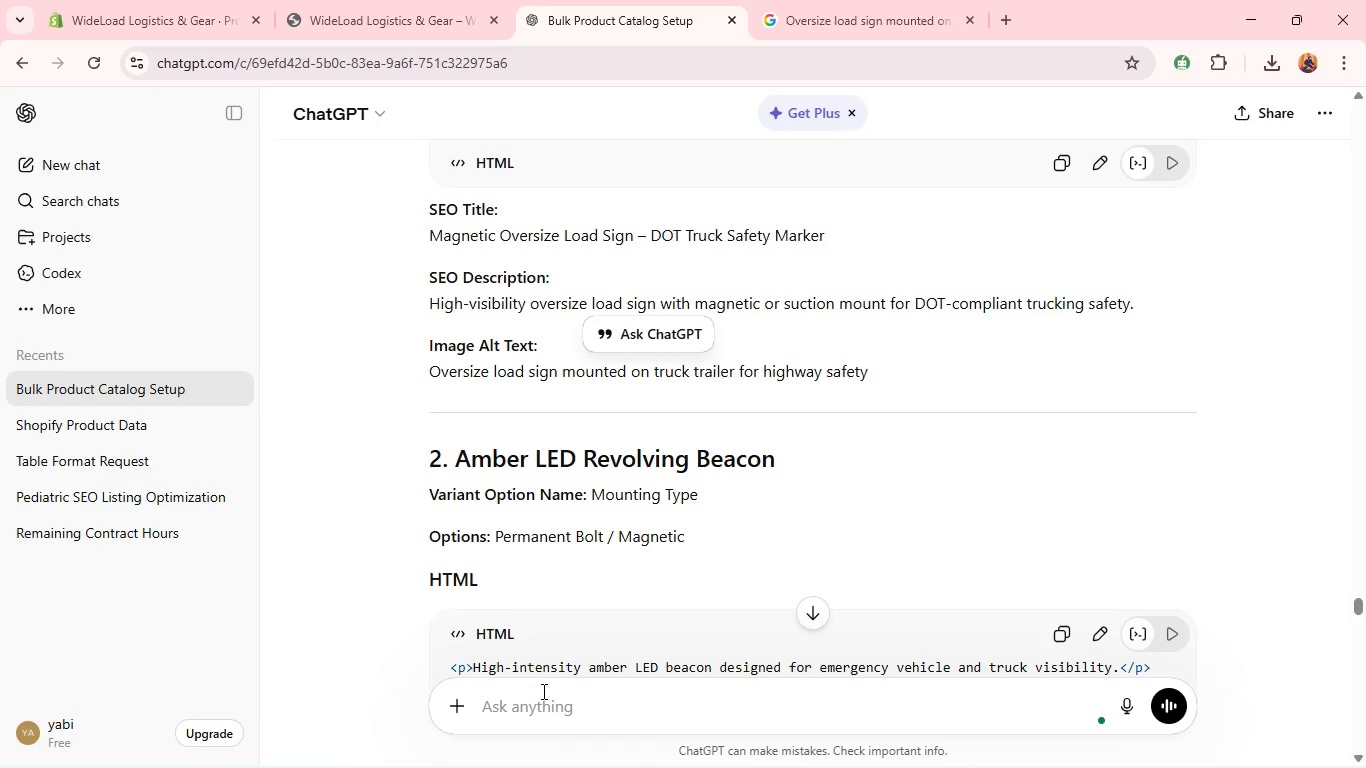 
type(generate image for a banner)
 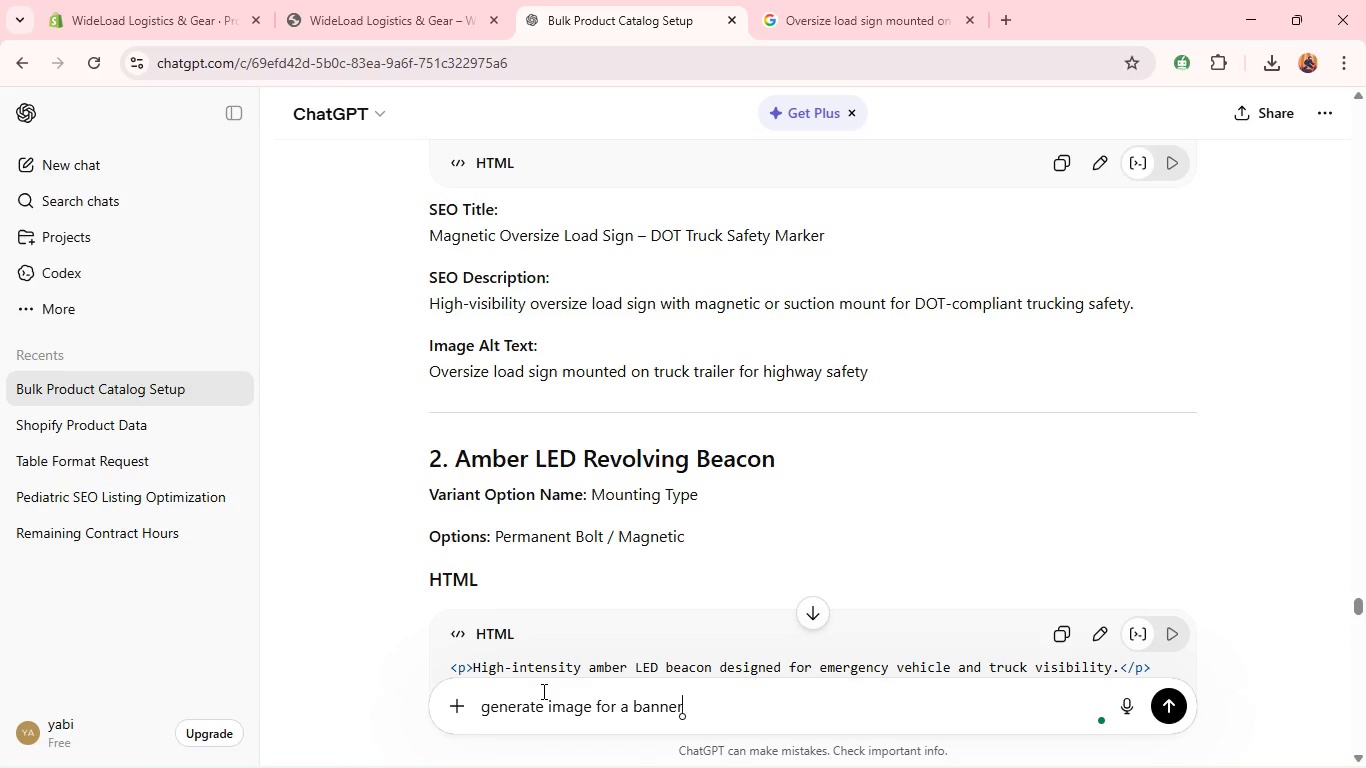 
key(Enter)
 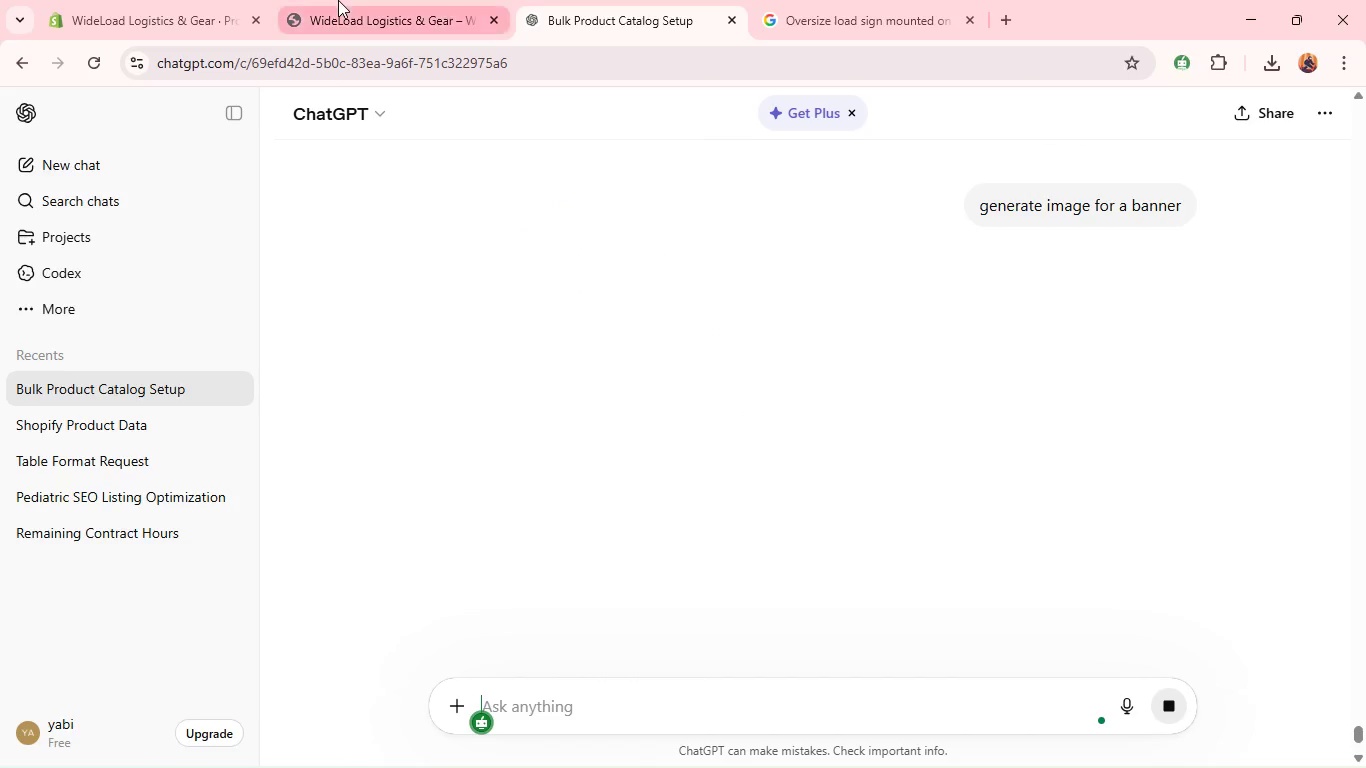 
left_click([141, 2])
 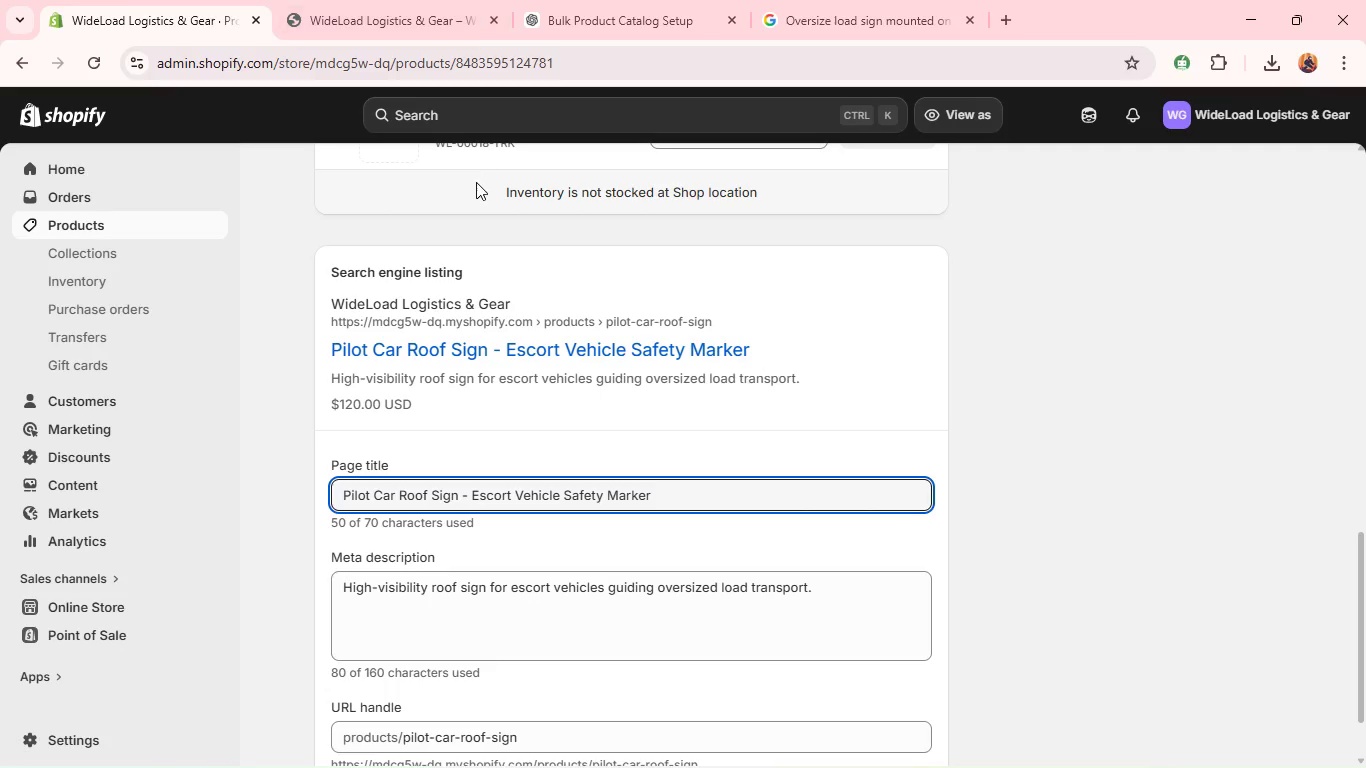 
wait(8.14)
 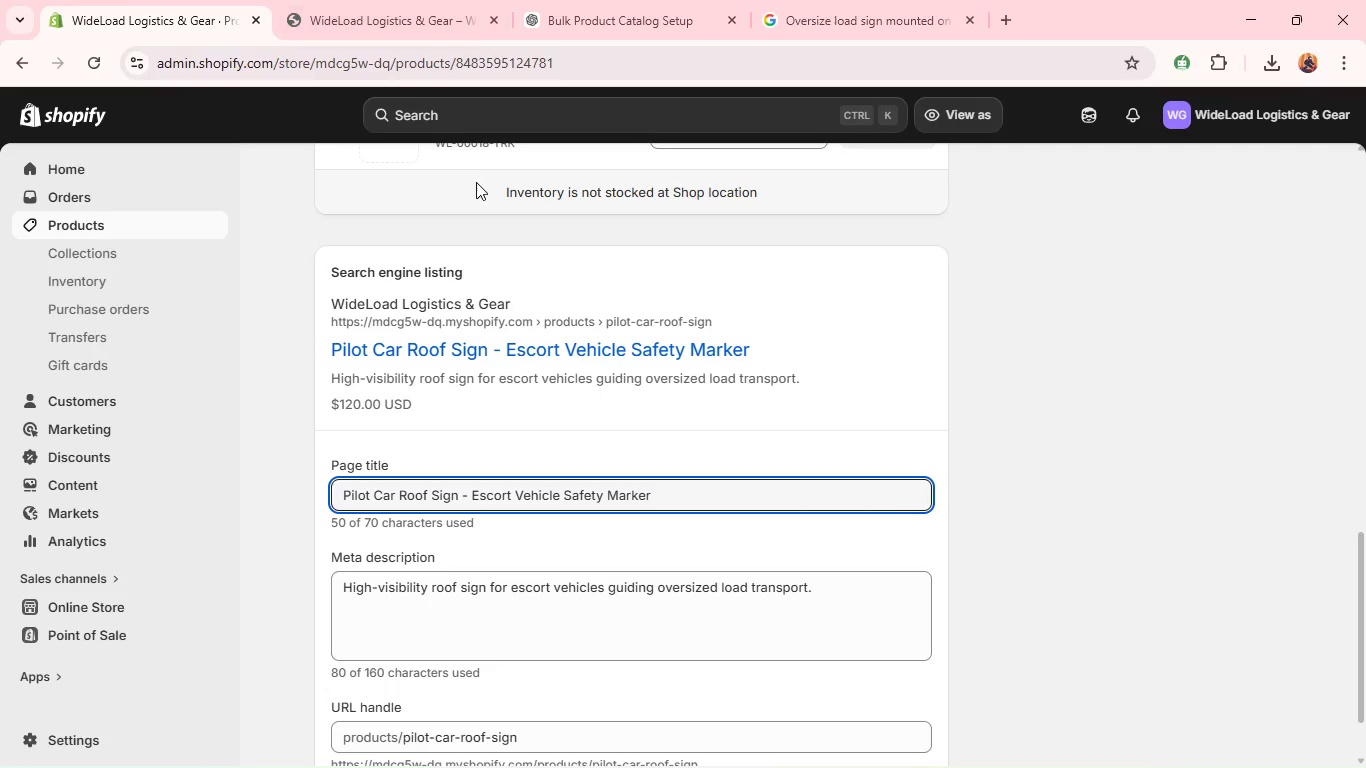 
left_click([447, 405])
 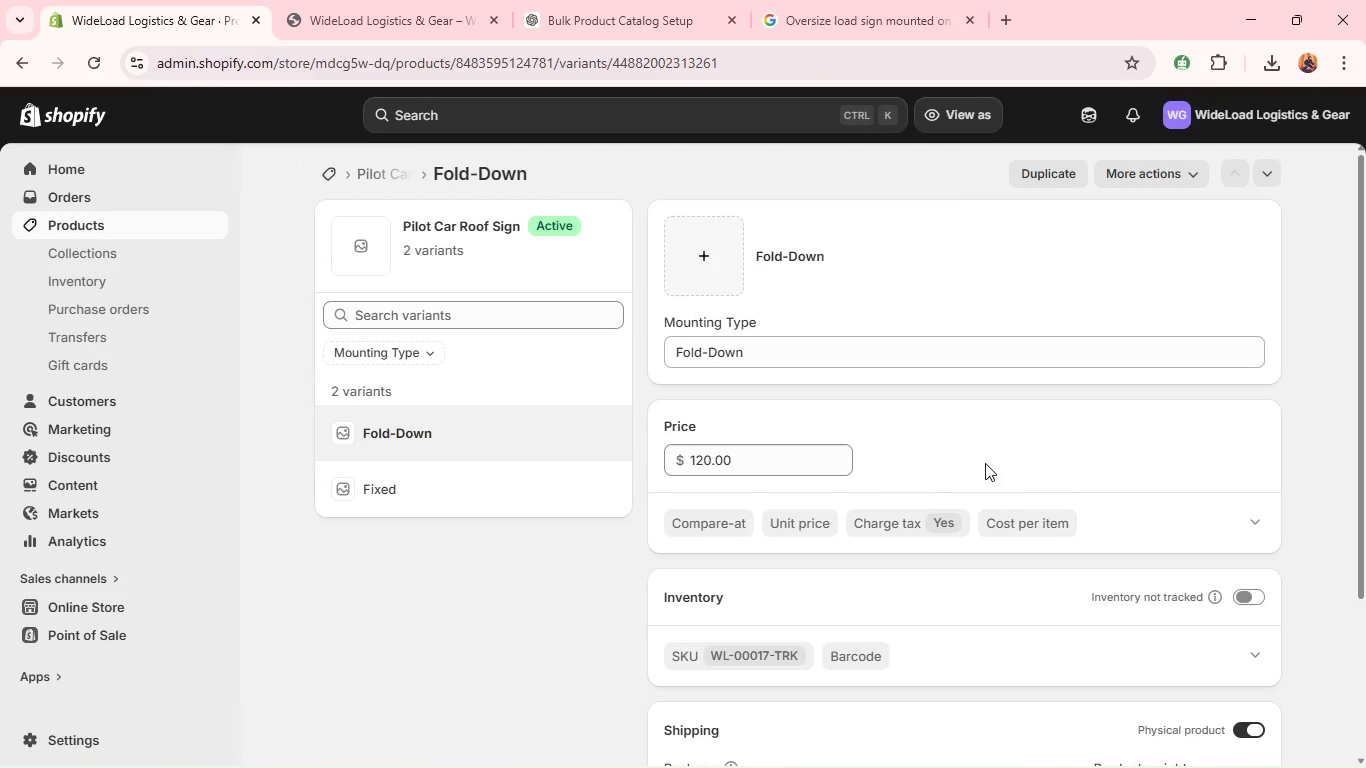 
wait(6.19)
 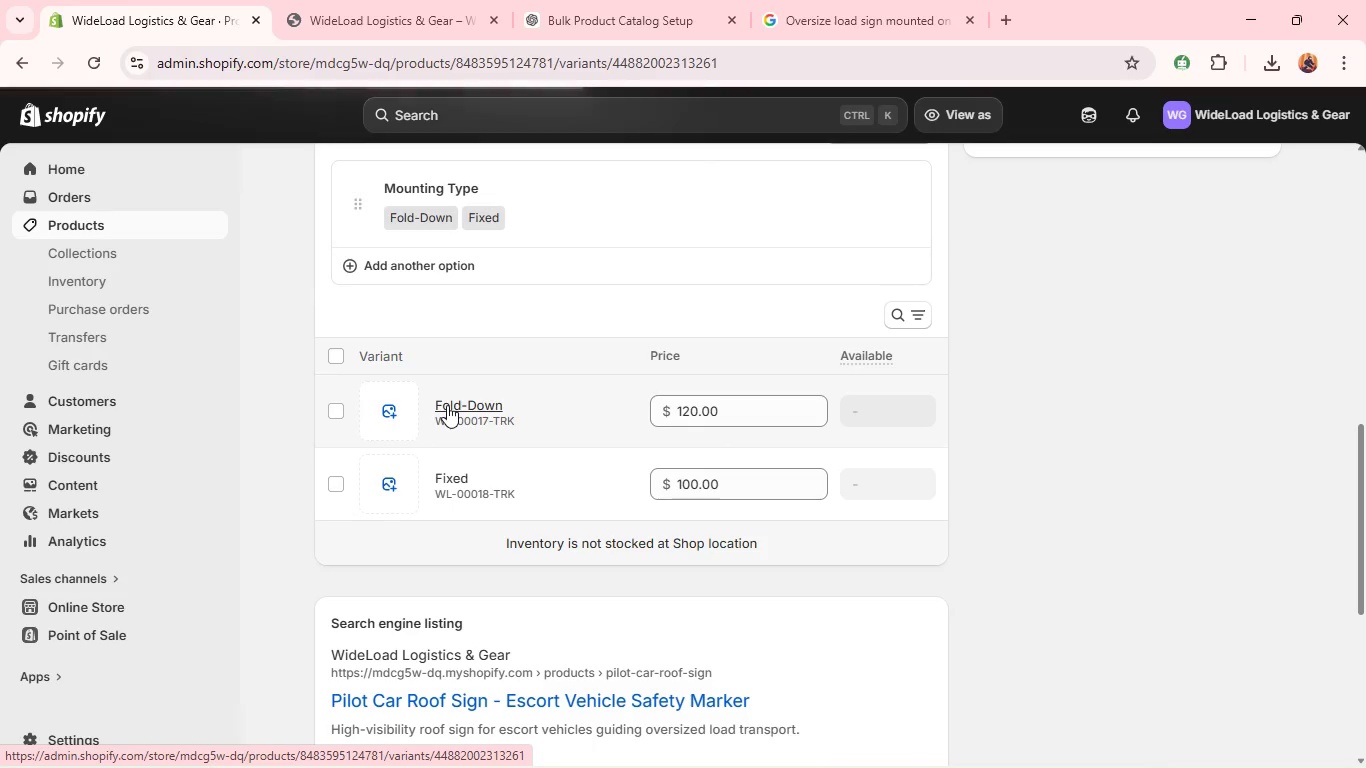 
left_click([1243, 594])
 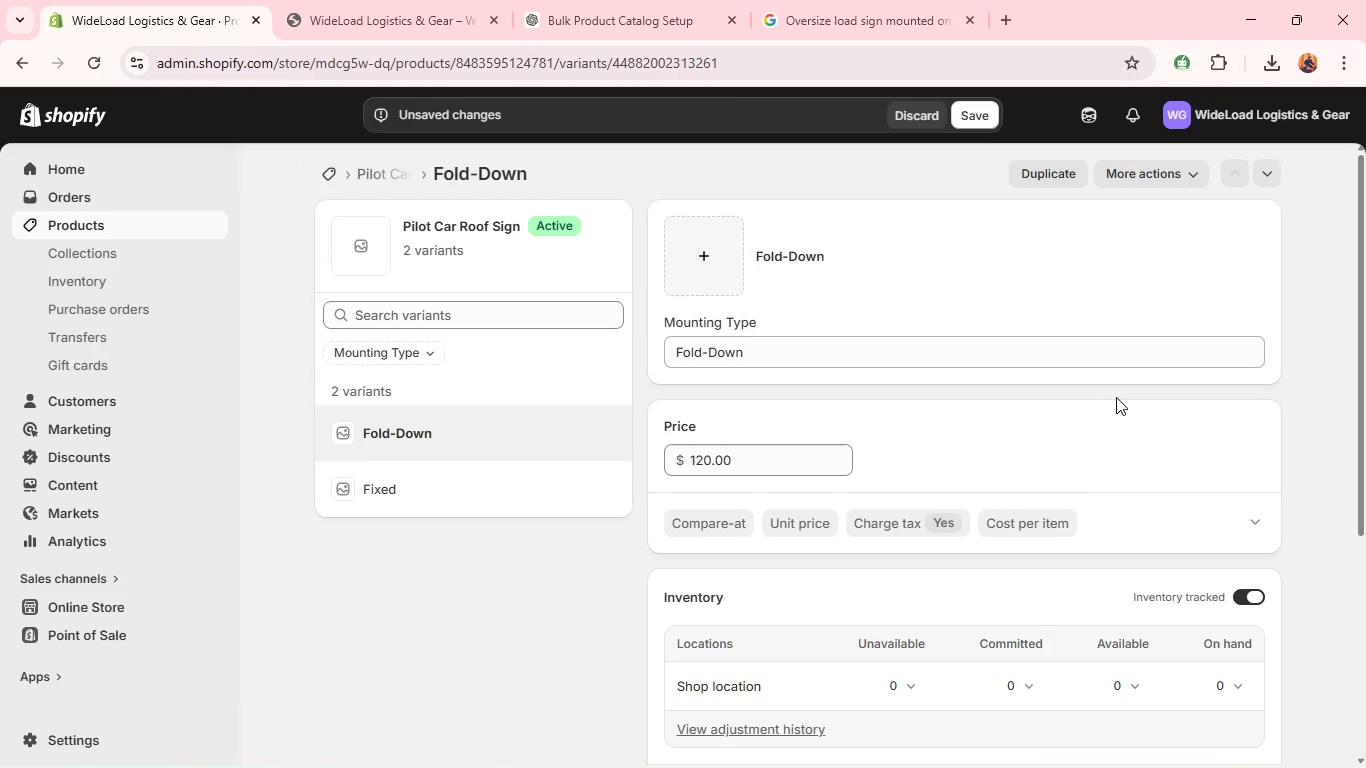 
mouse_move([1063, 328])
 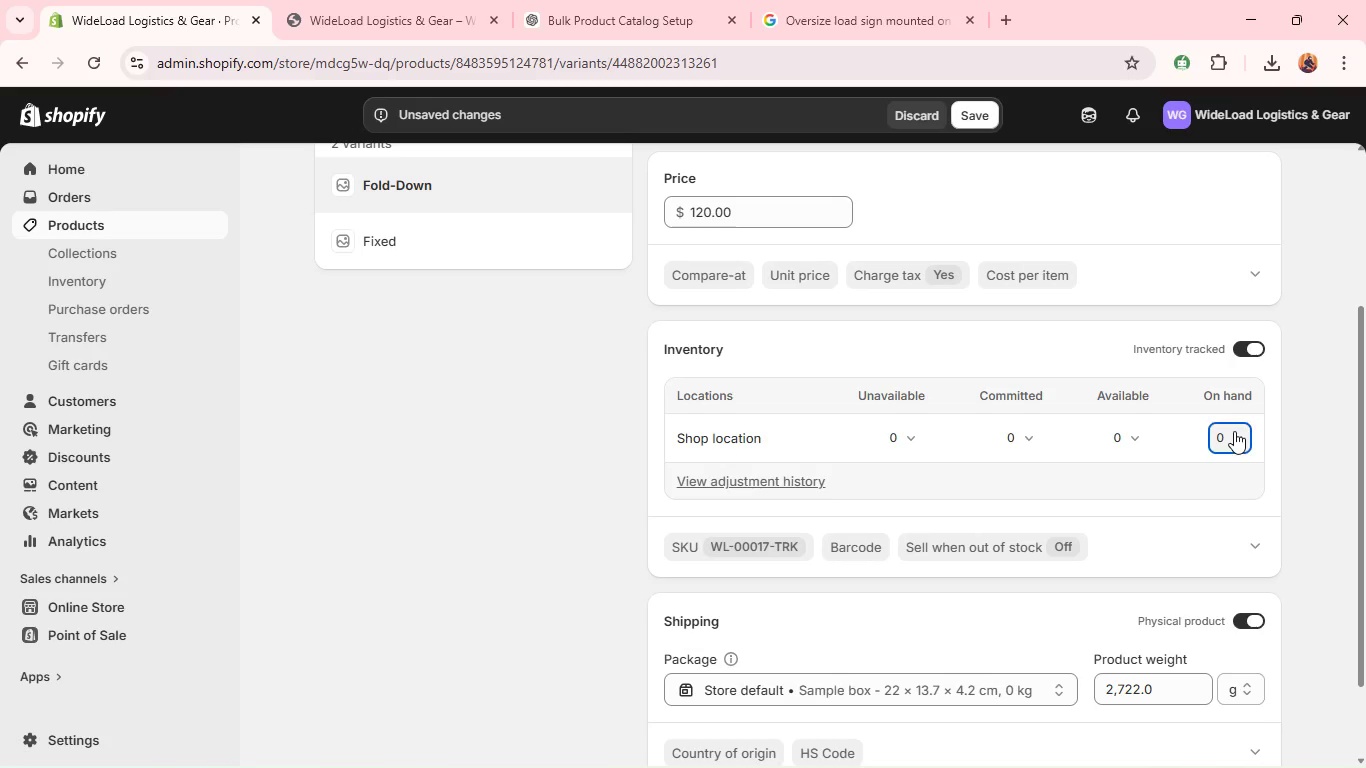 
left_click([1234, 431])
 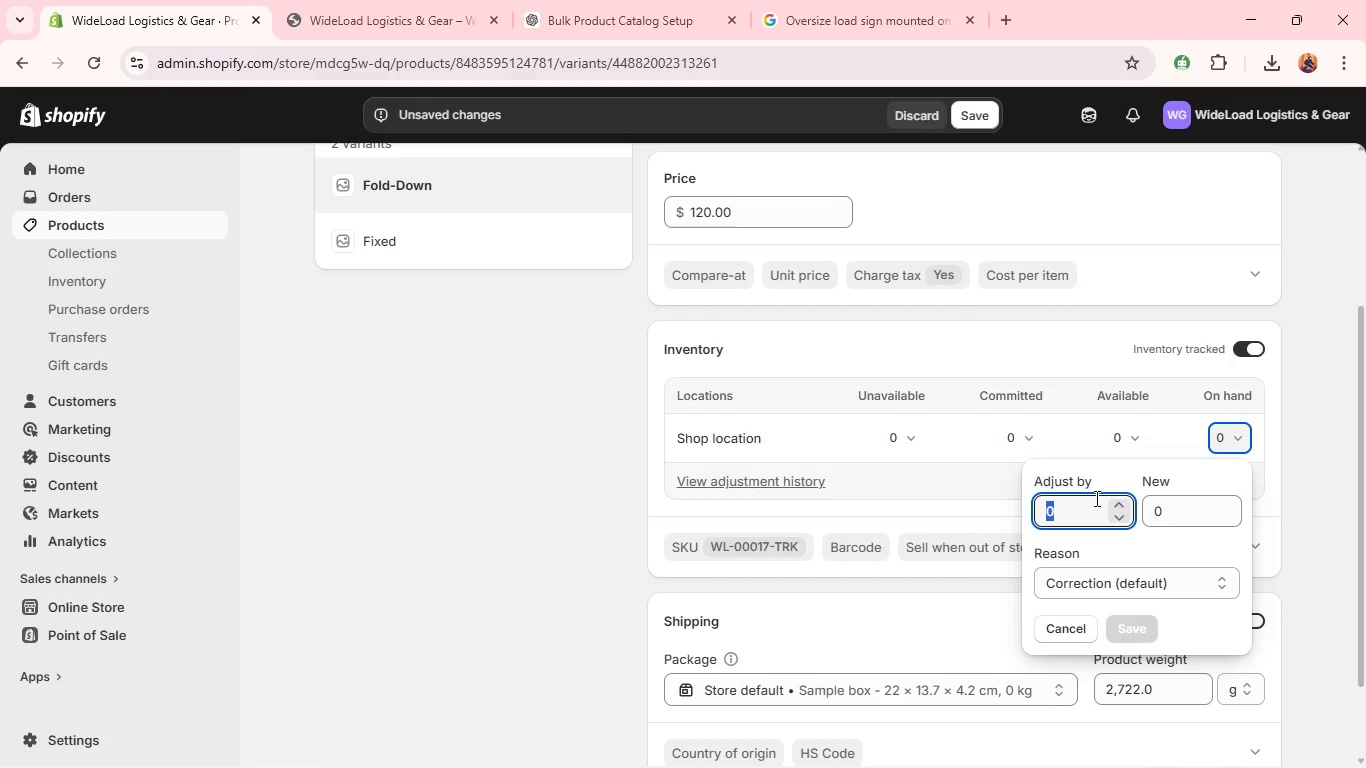 
type(100)
 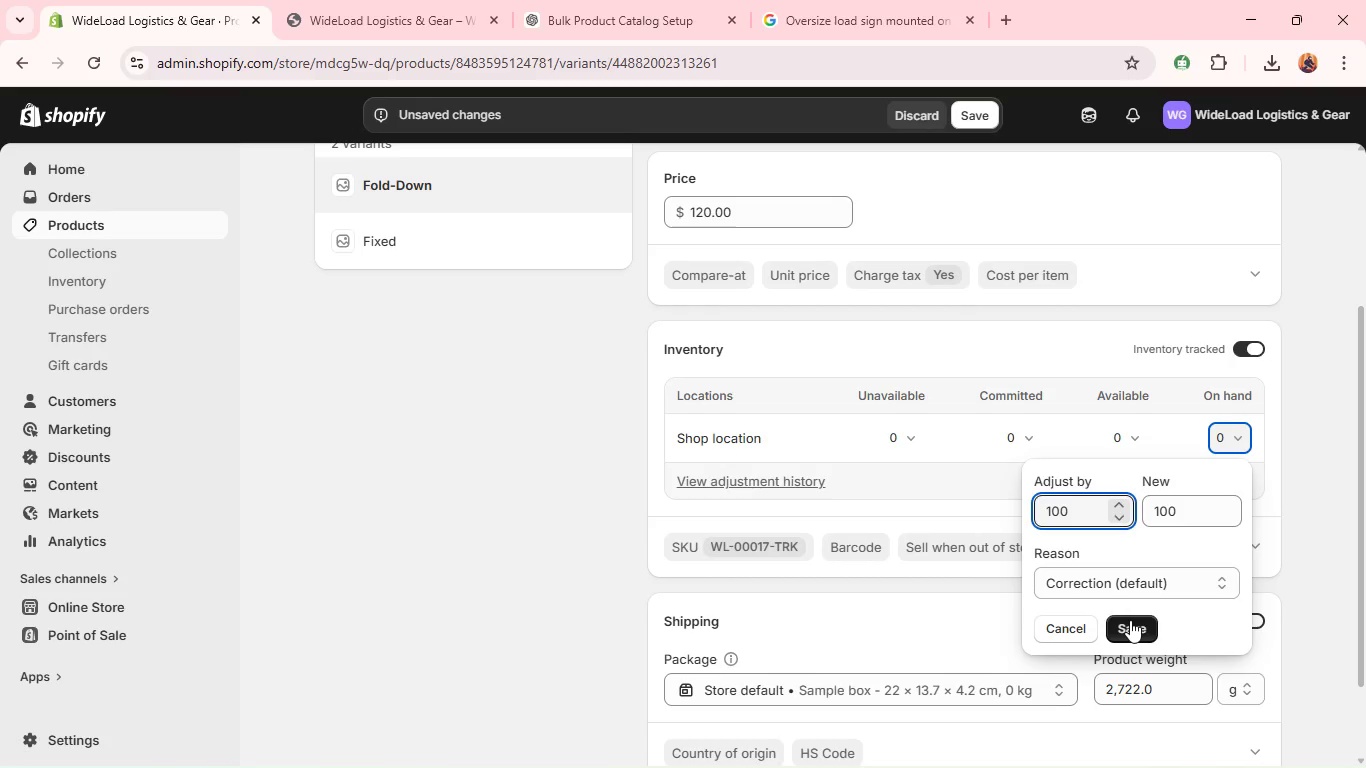 
left_click([1130, 620])
 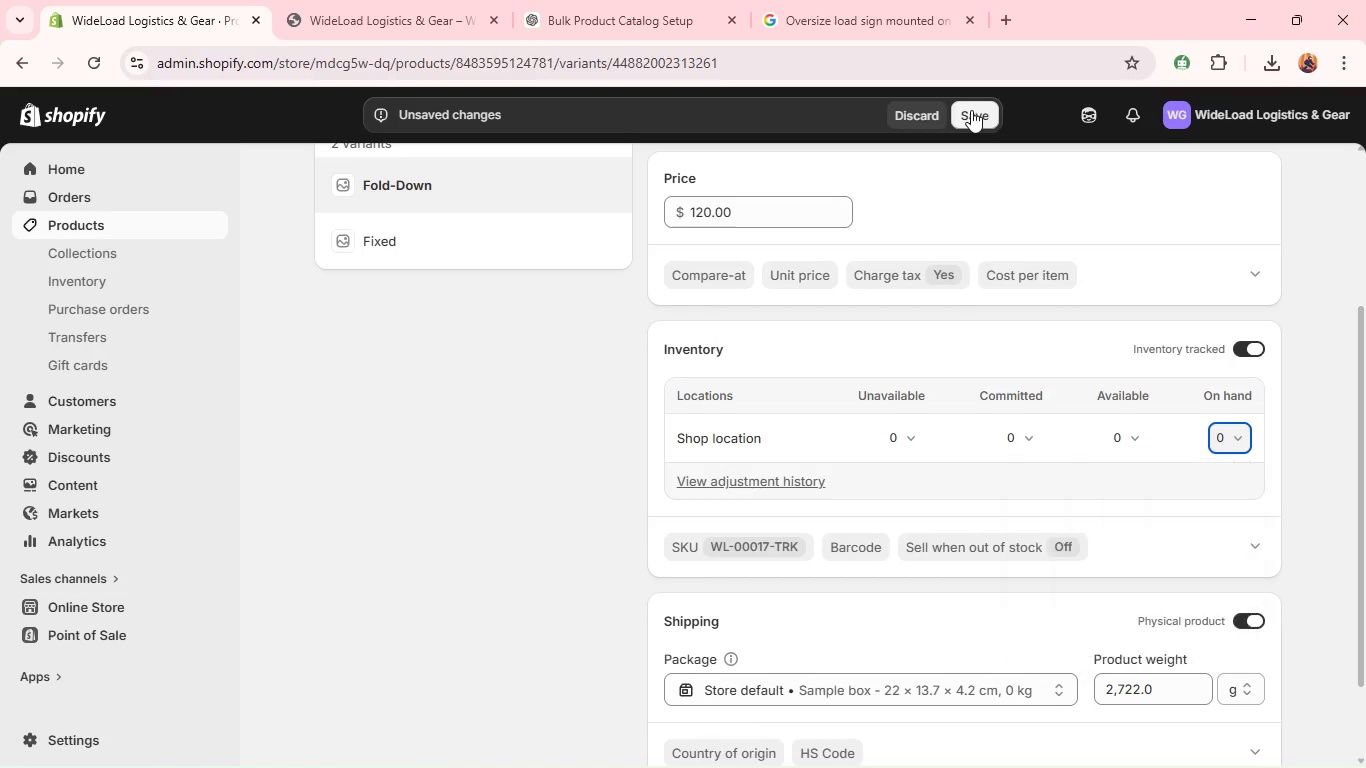 
left_click([971, 110])
 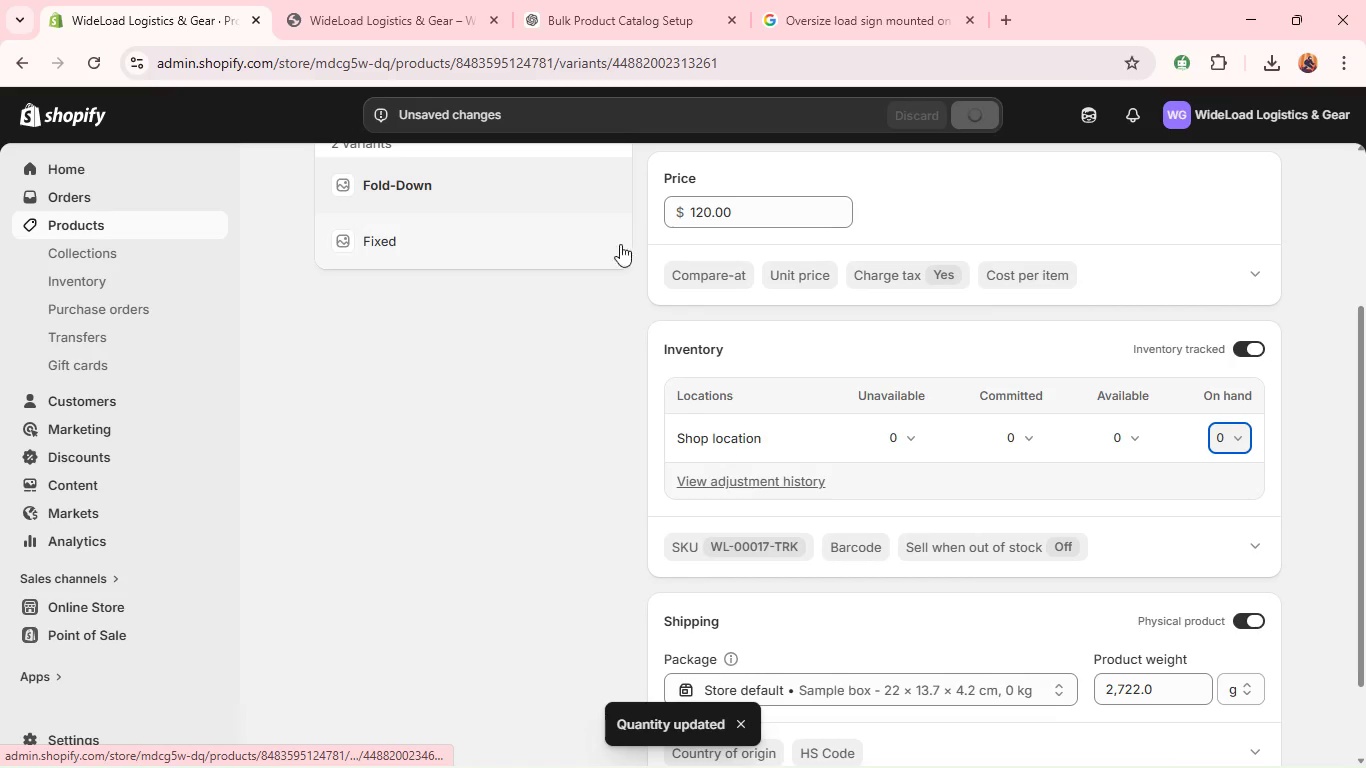 
left_click([576, 253])
 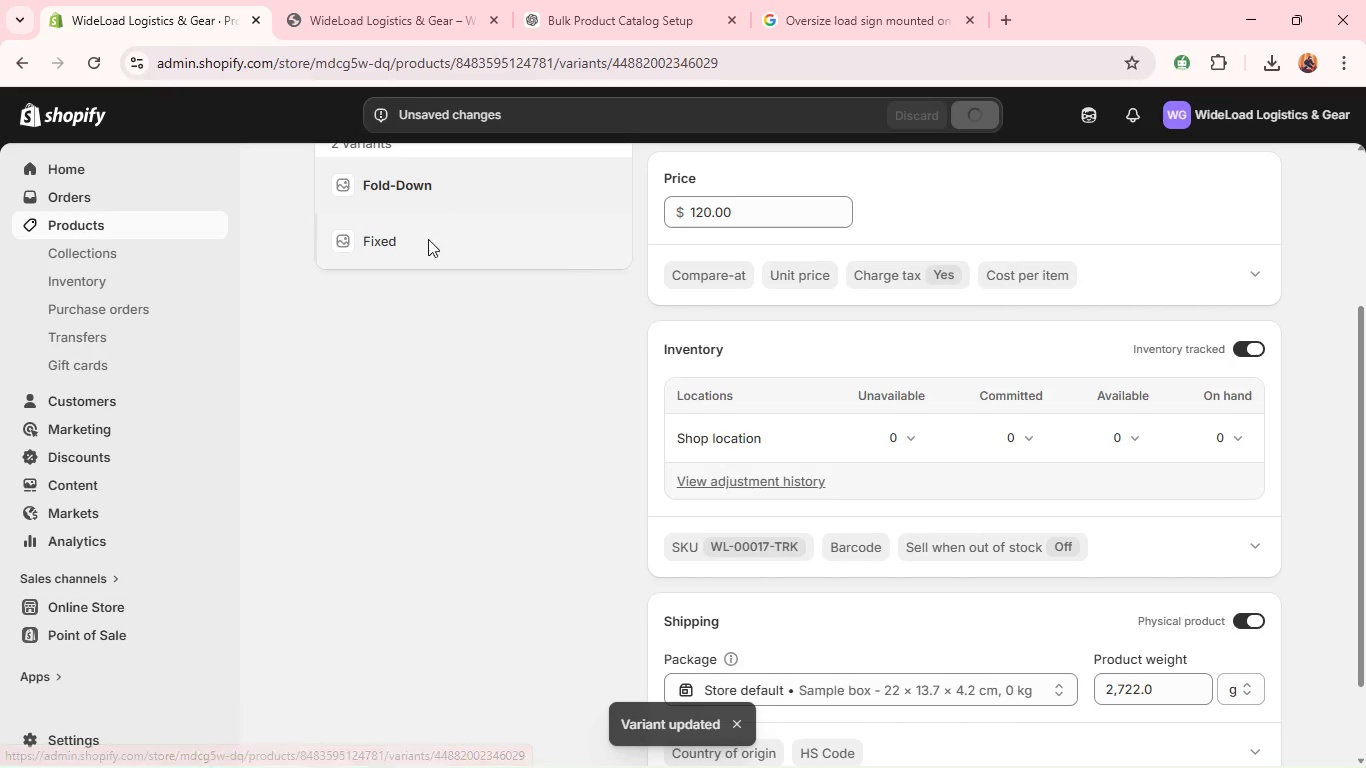 
left_click([361, 243])
 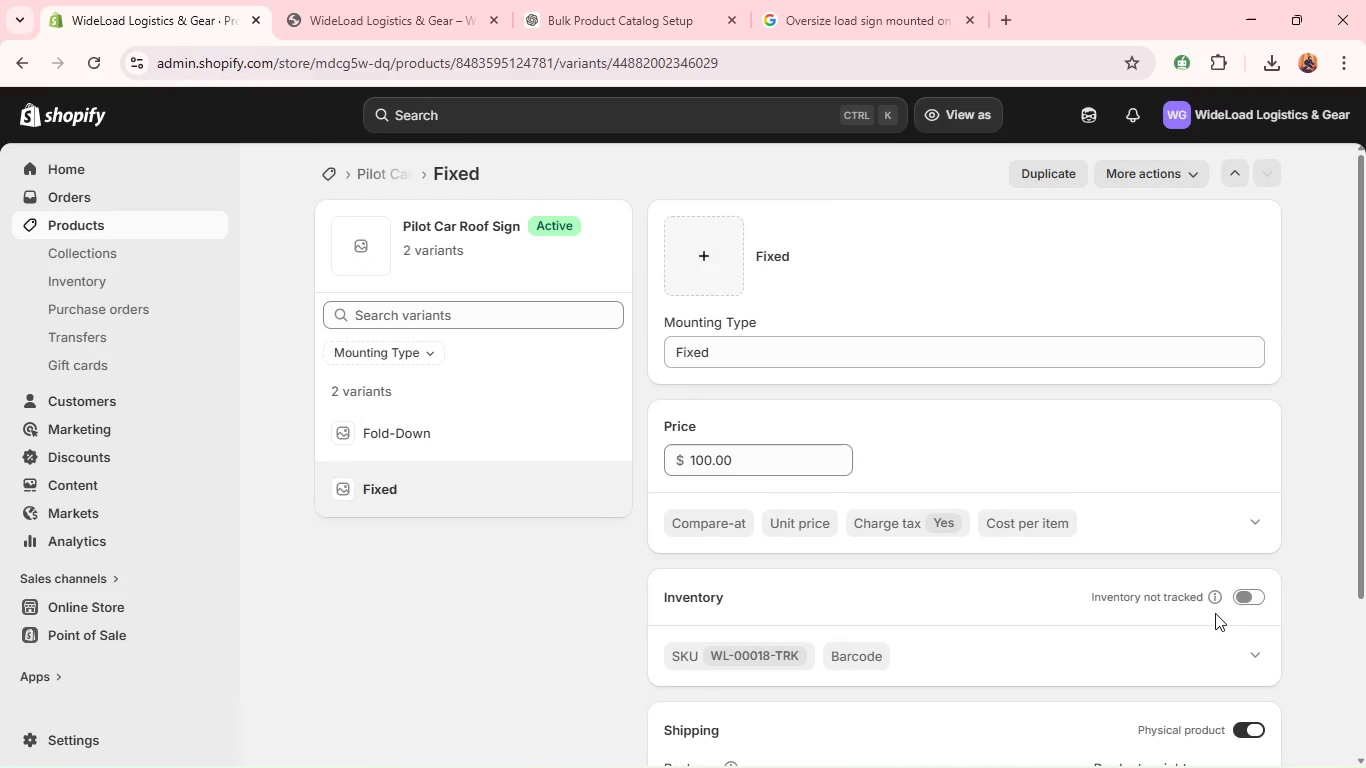 
left_click([1241, 596])
 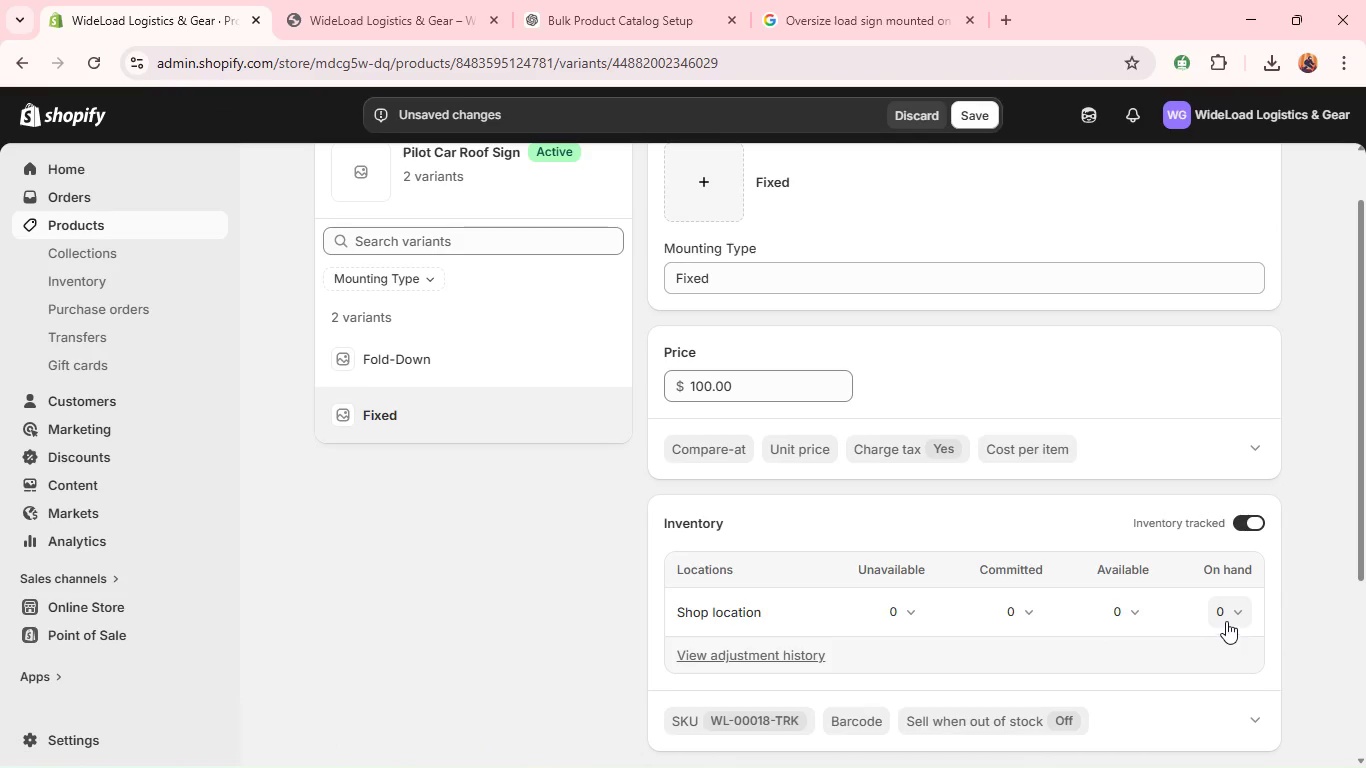 
left_click([1229, 615])
 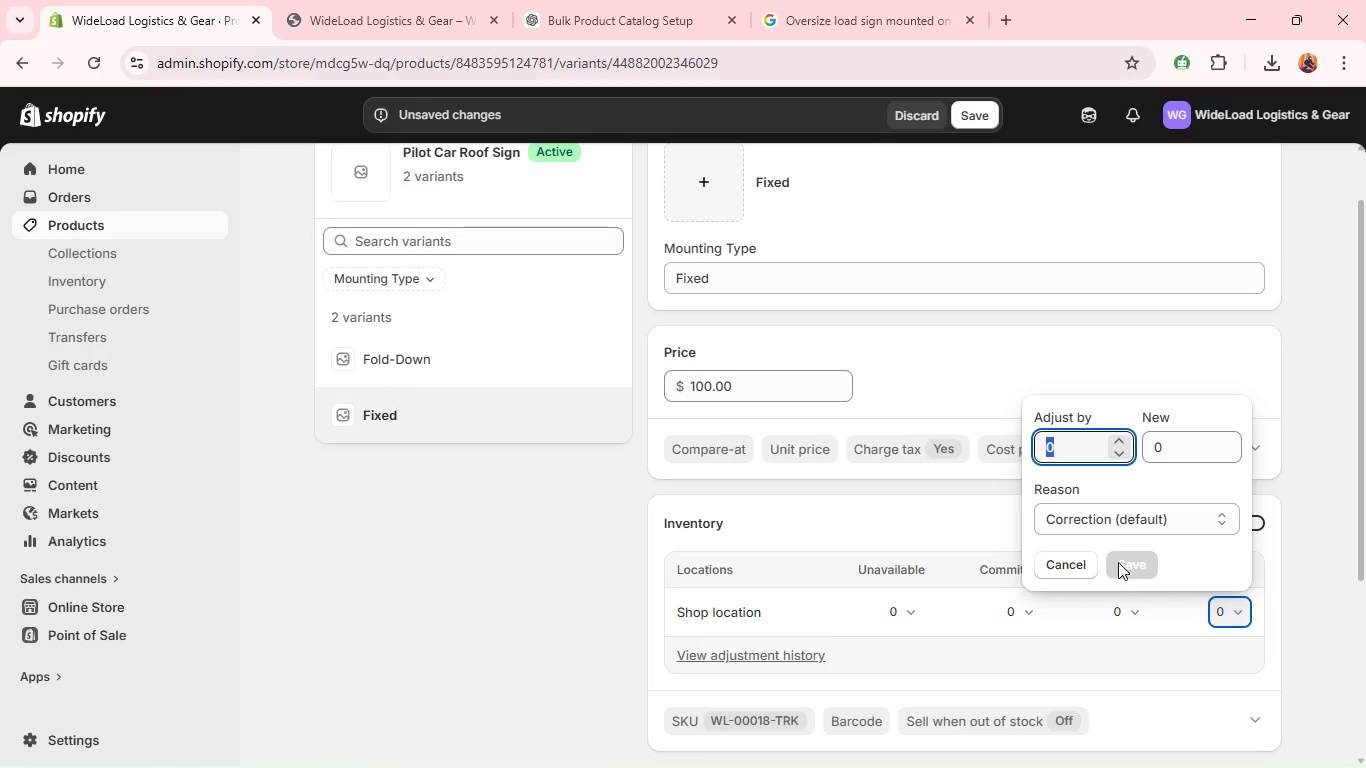 
type(100)
 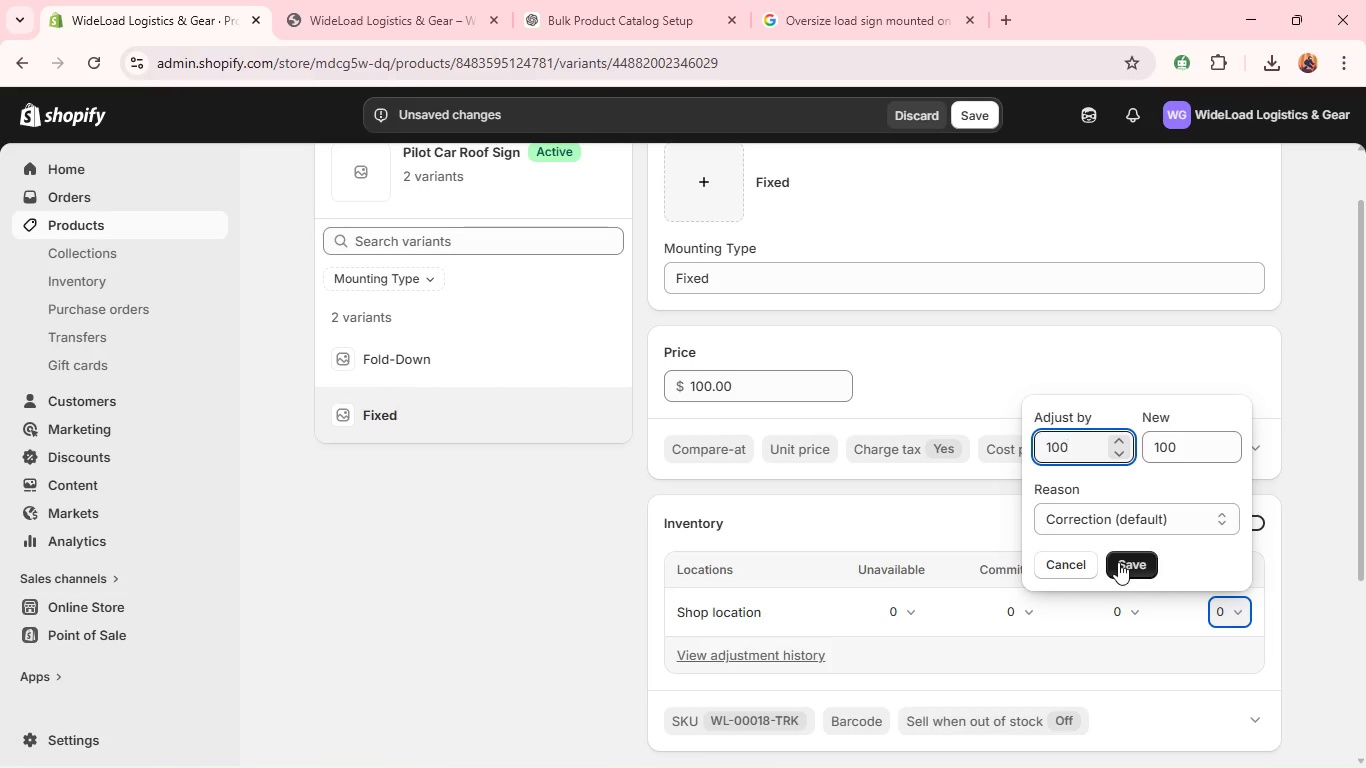 
left_click([1118, 562])
 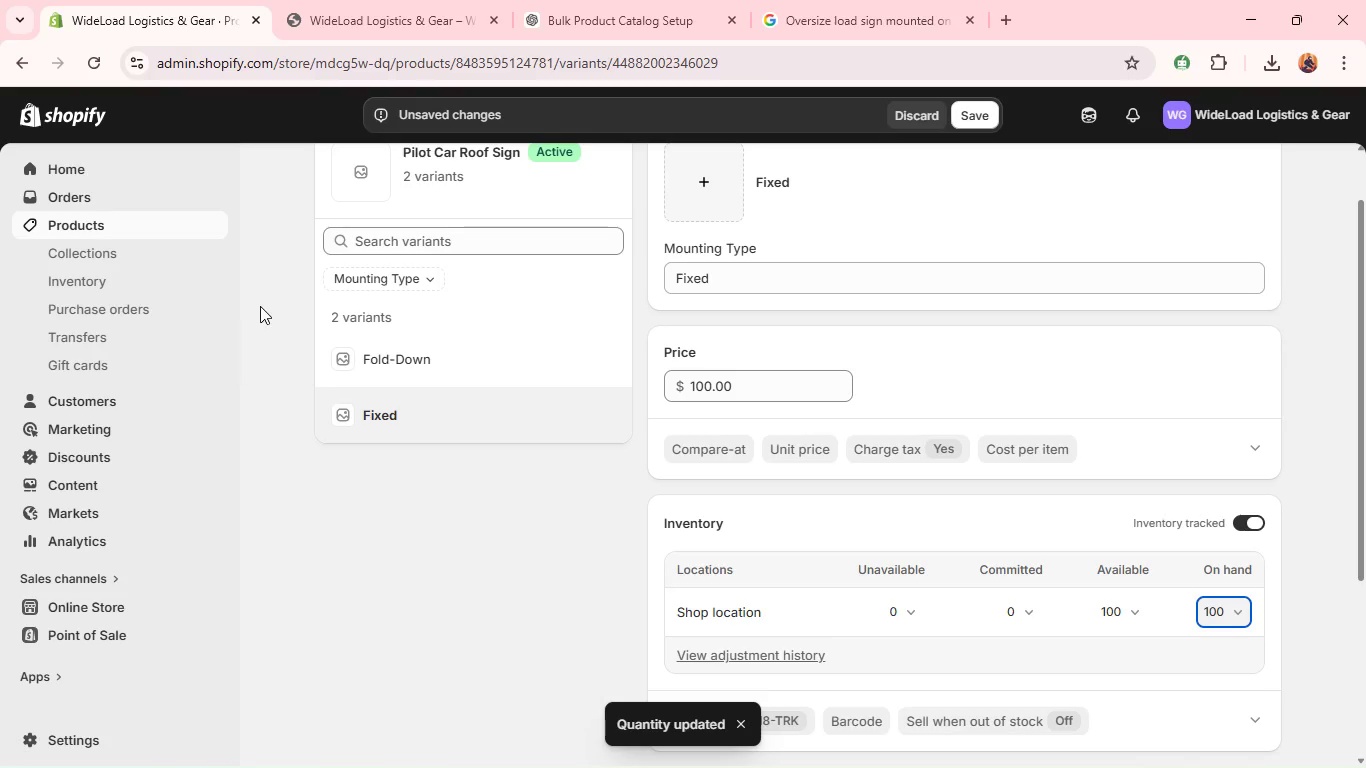 
wait(5.12)
 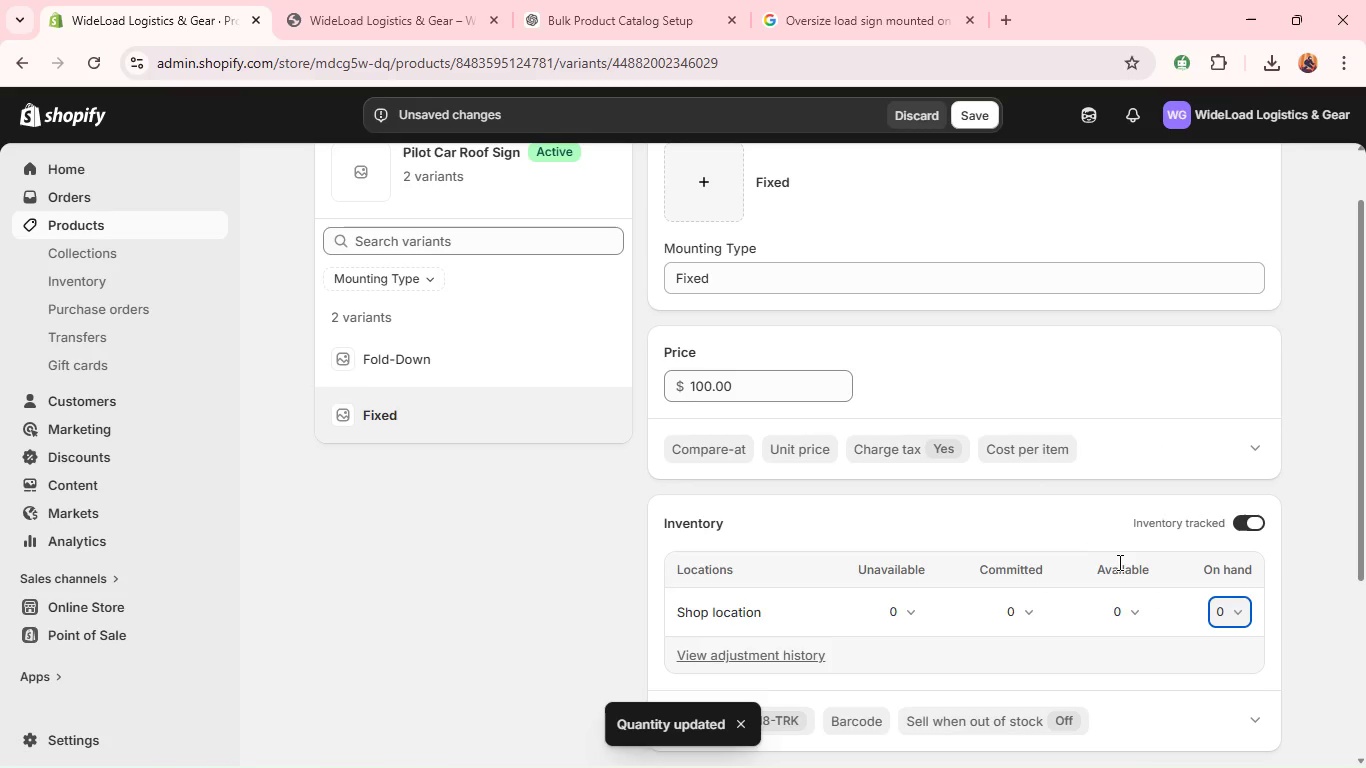 
left_click([192, 231])
 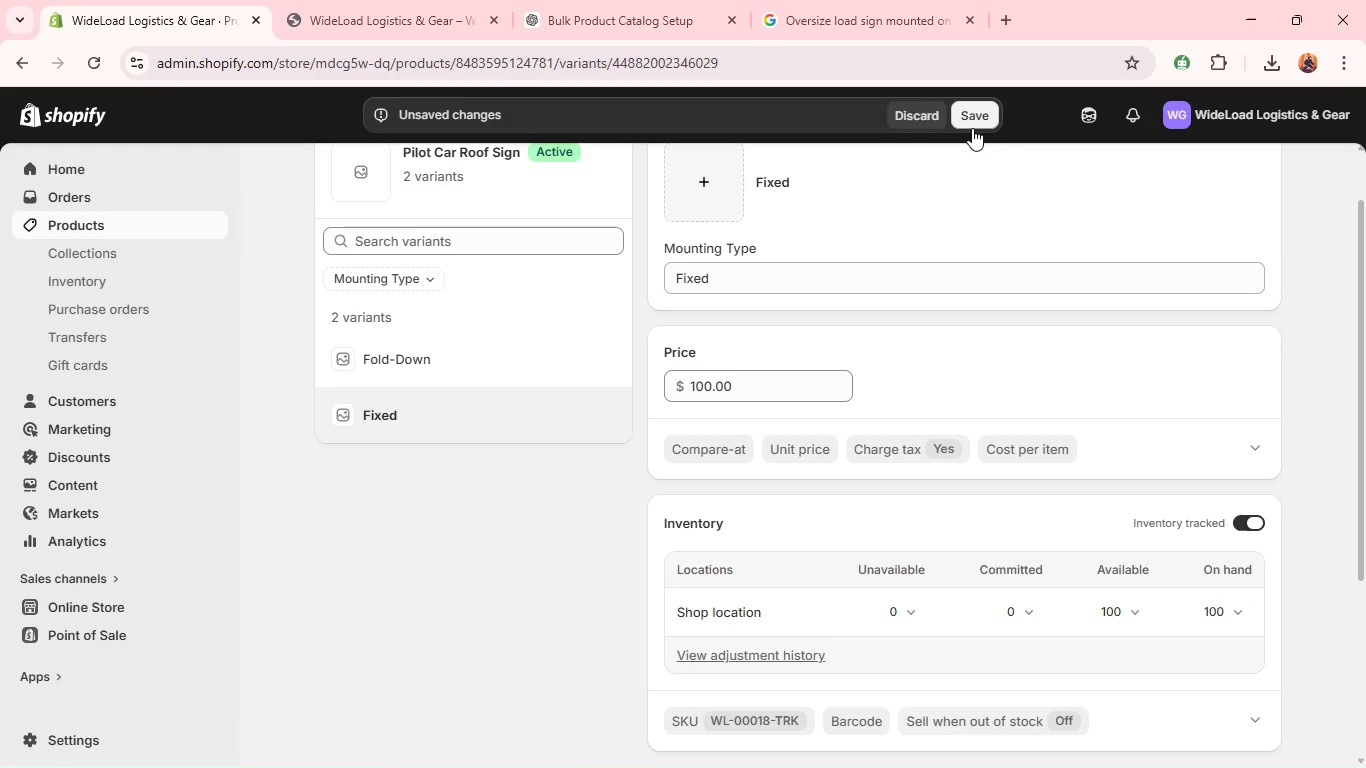 
left_click([972, 128])
 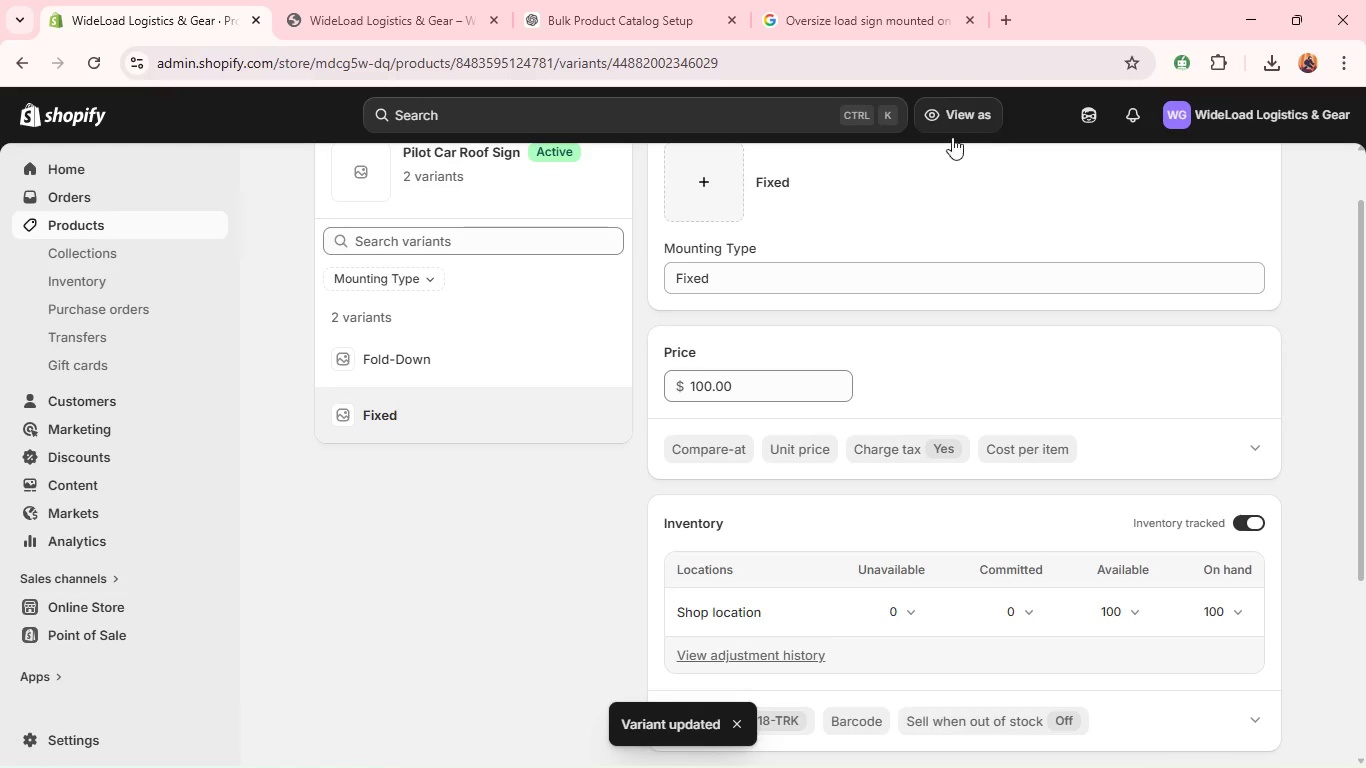 
wait(7.3)
 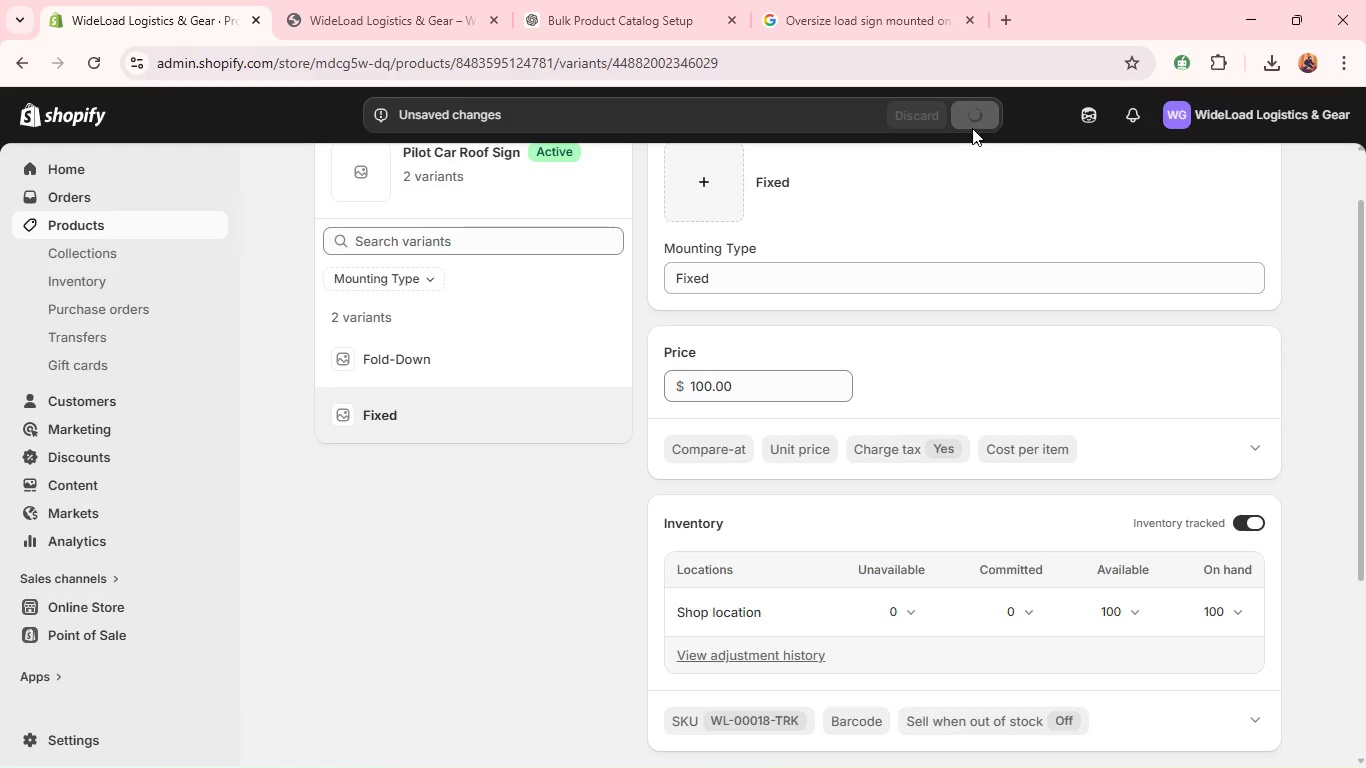 
left_click([153, 222])
 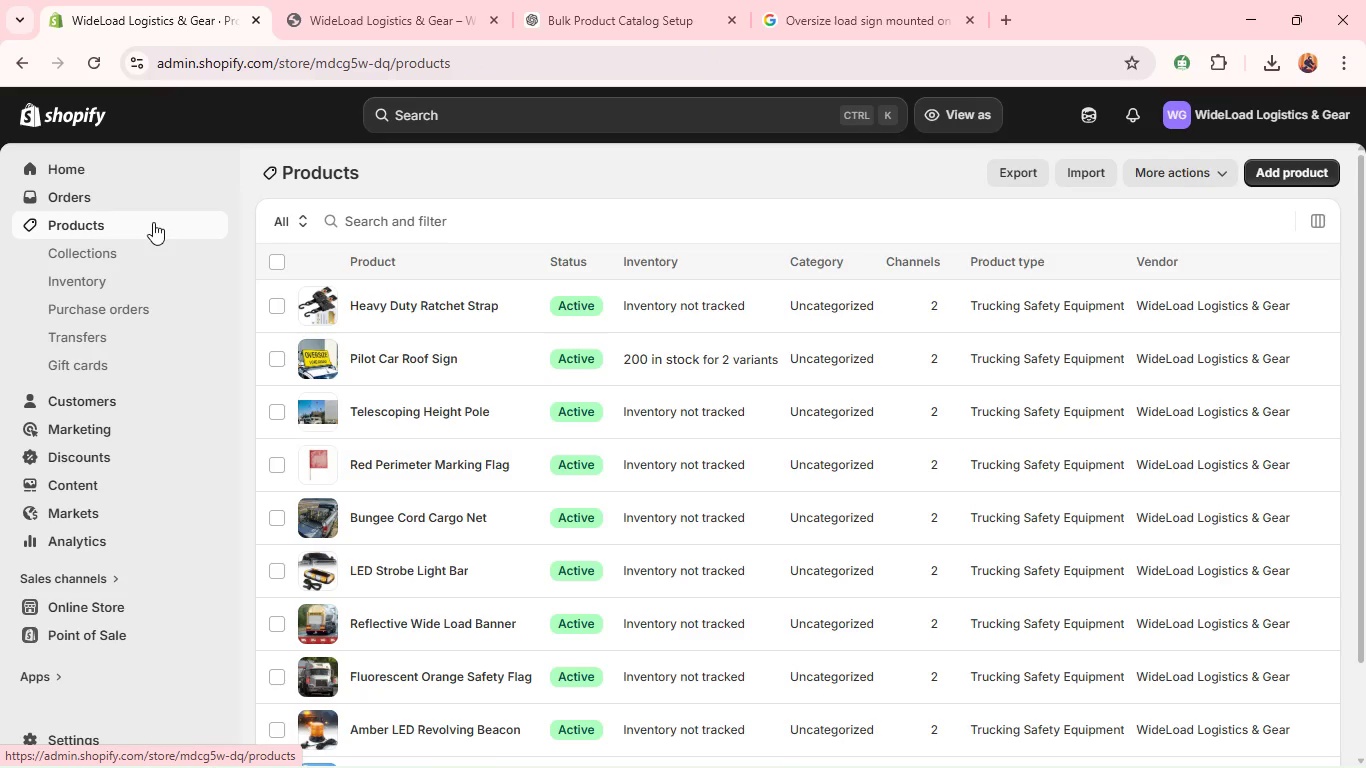 
wait(9.55)
 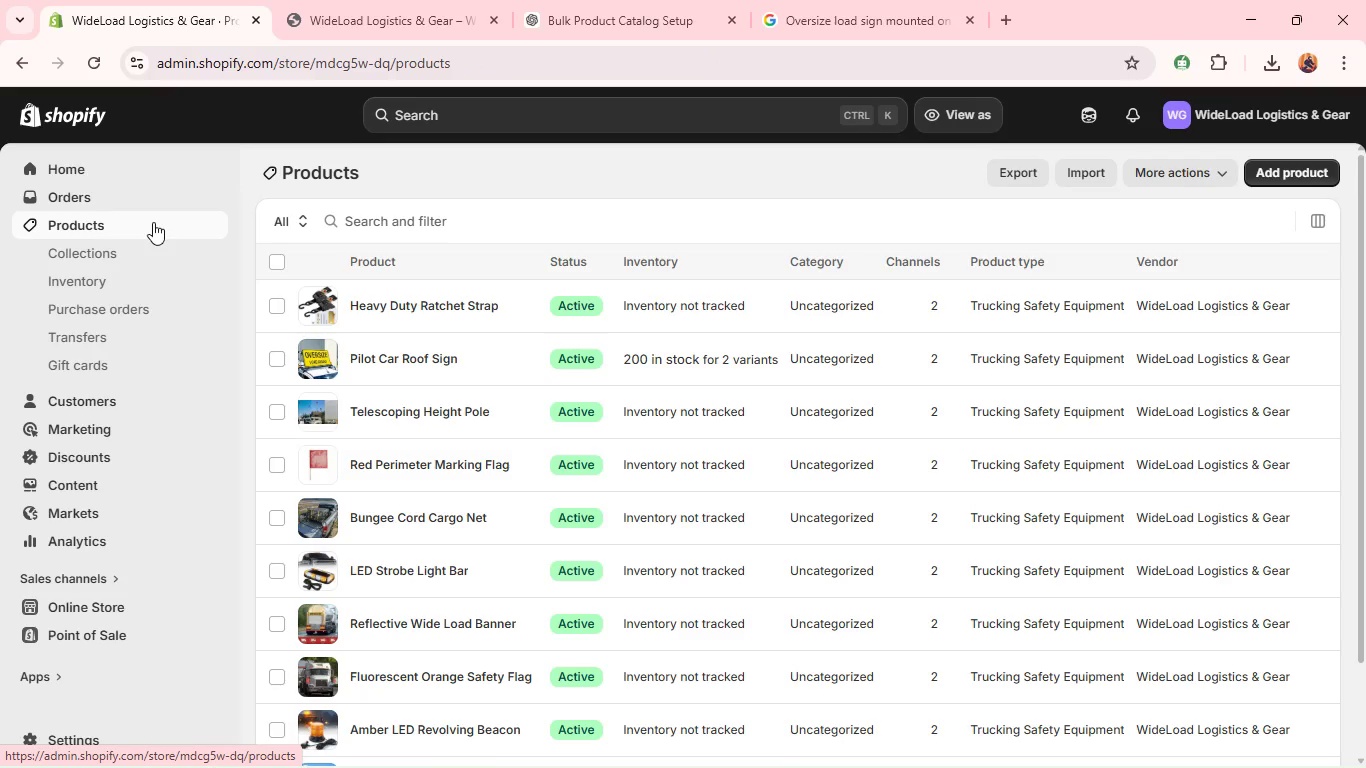 
left_click([445, 297])
 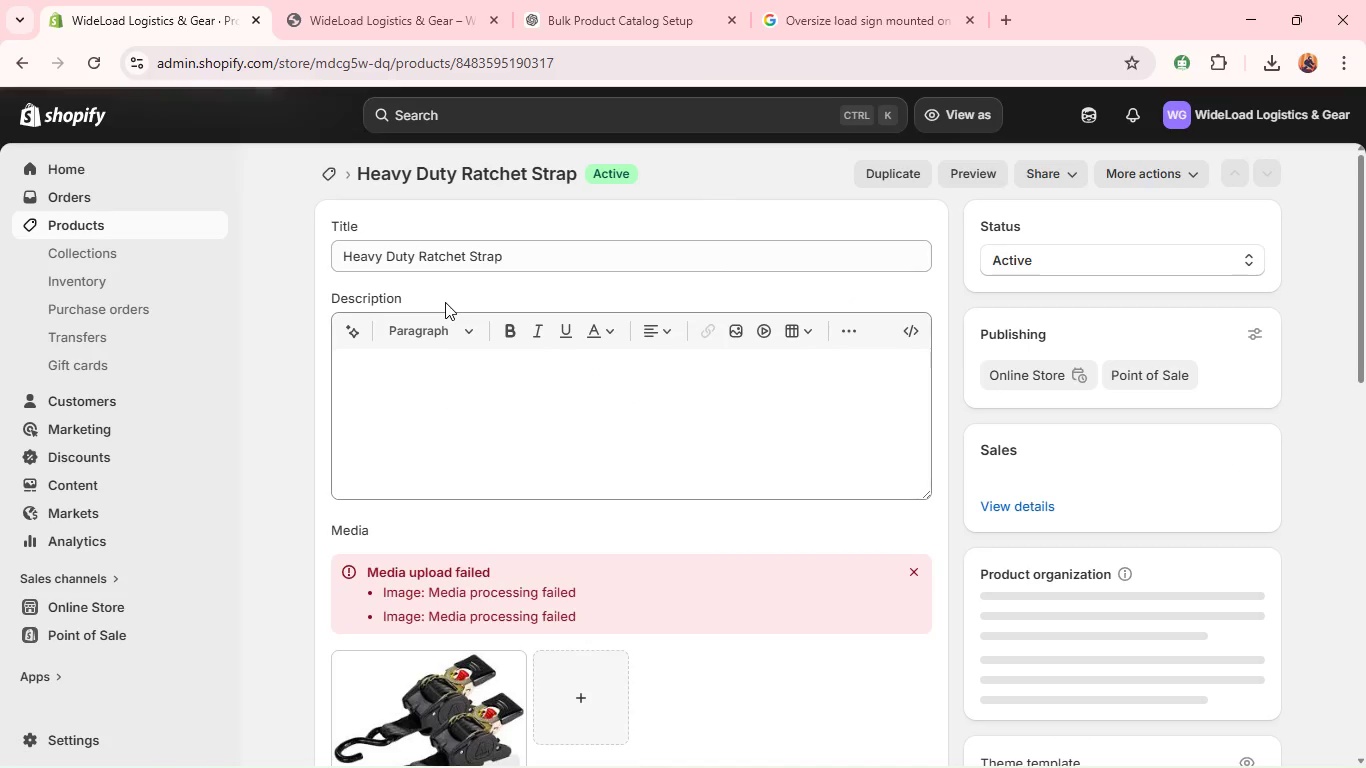 
wait(8.55)
 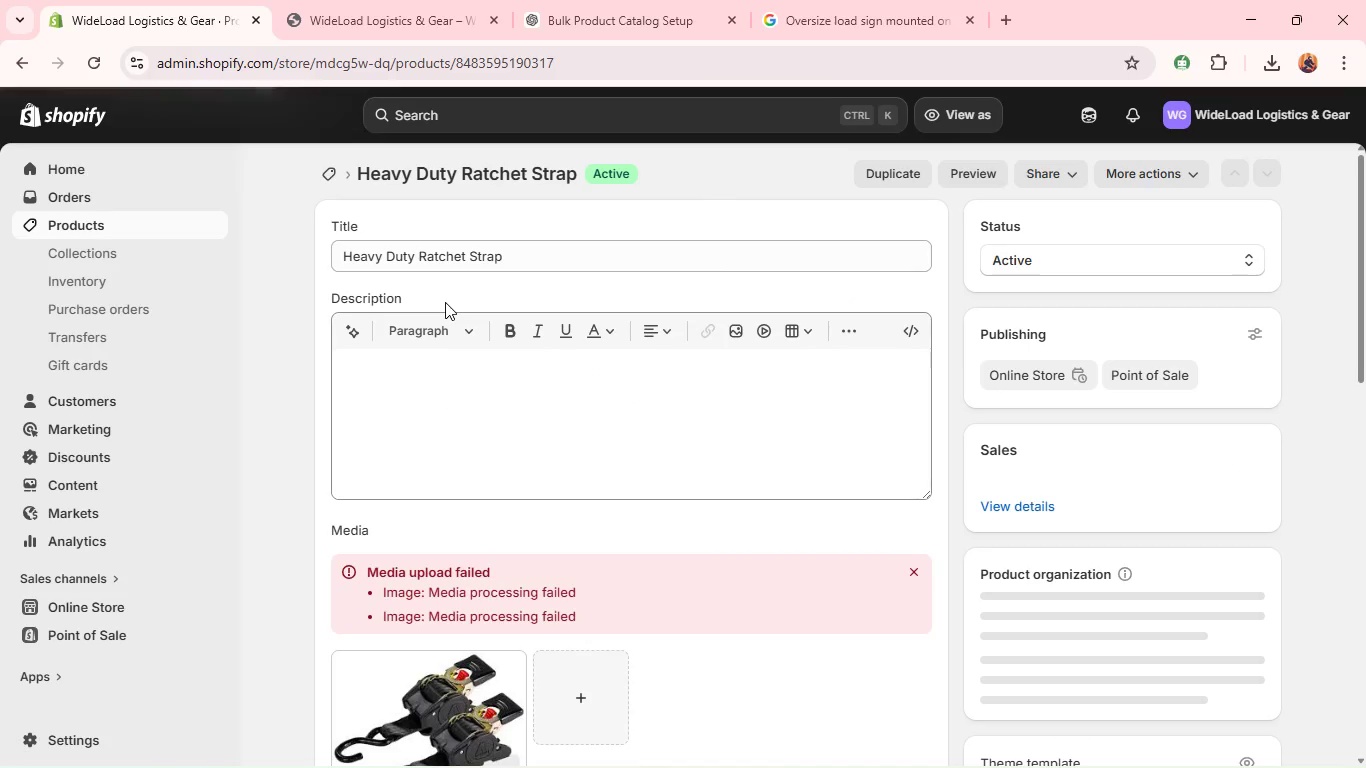 
left_click([474, 482])
 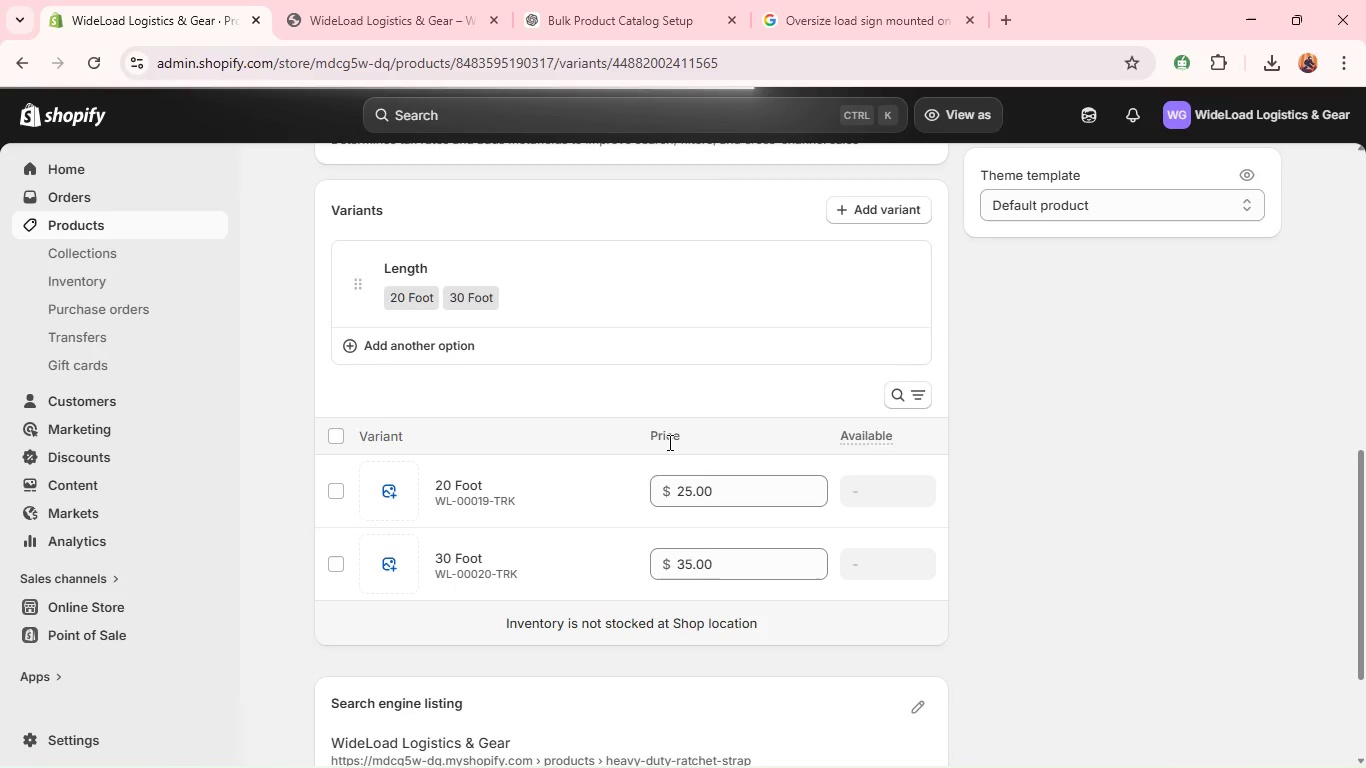 
wait(10.19)
 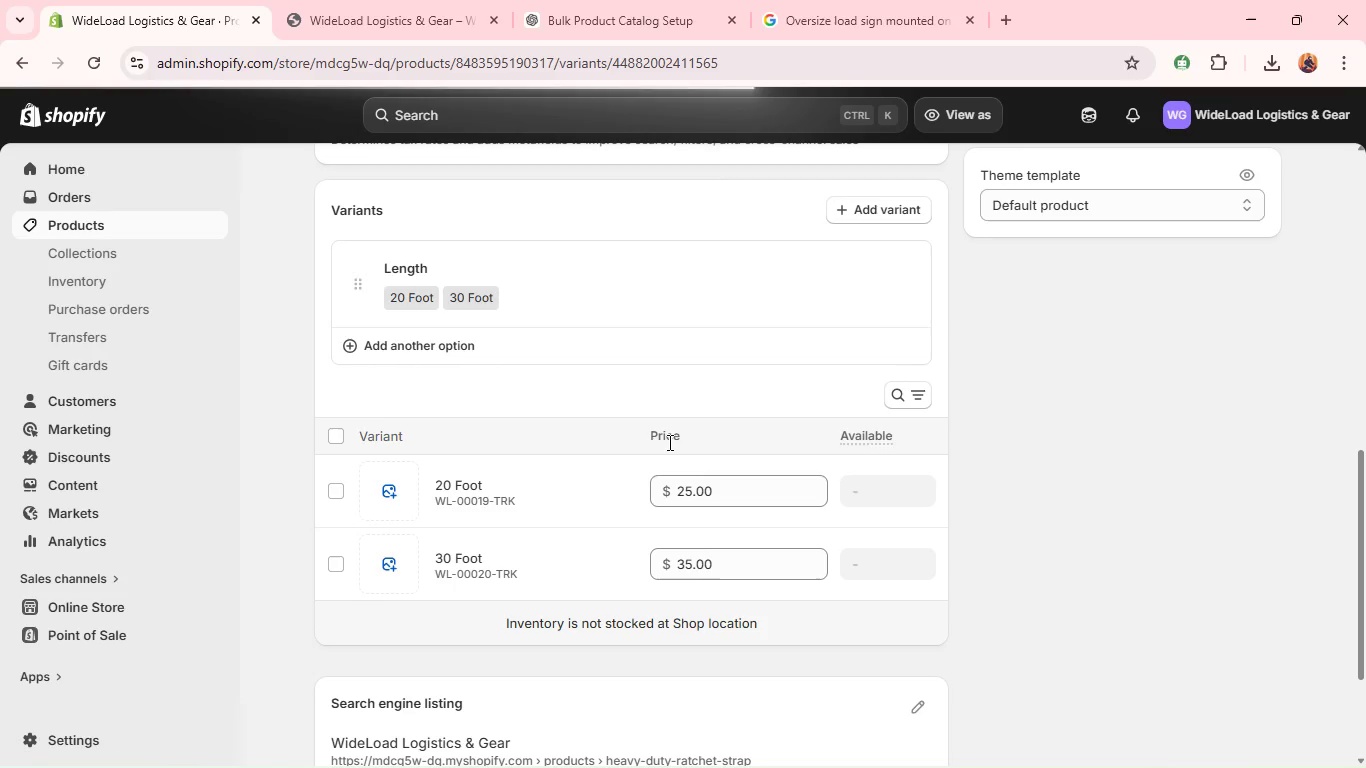 
left_click([1259, 468])
 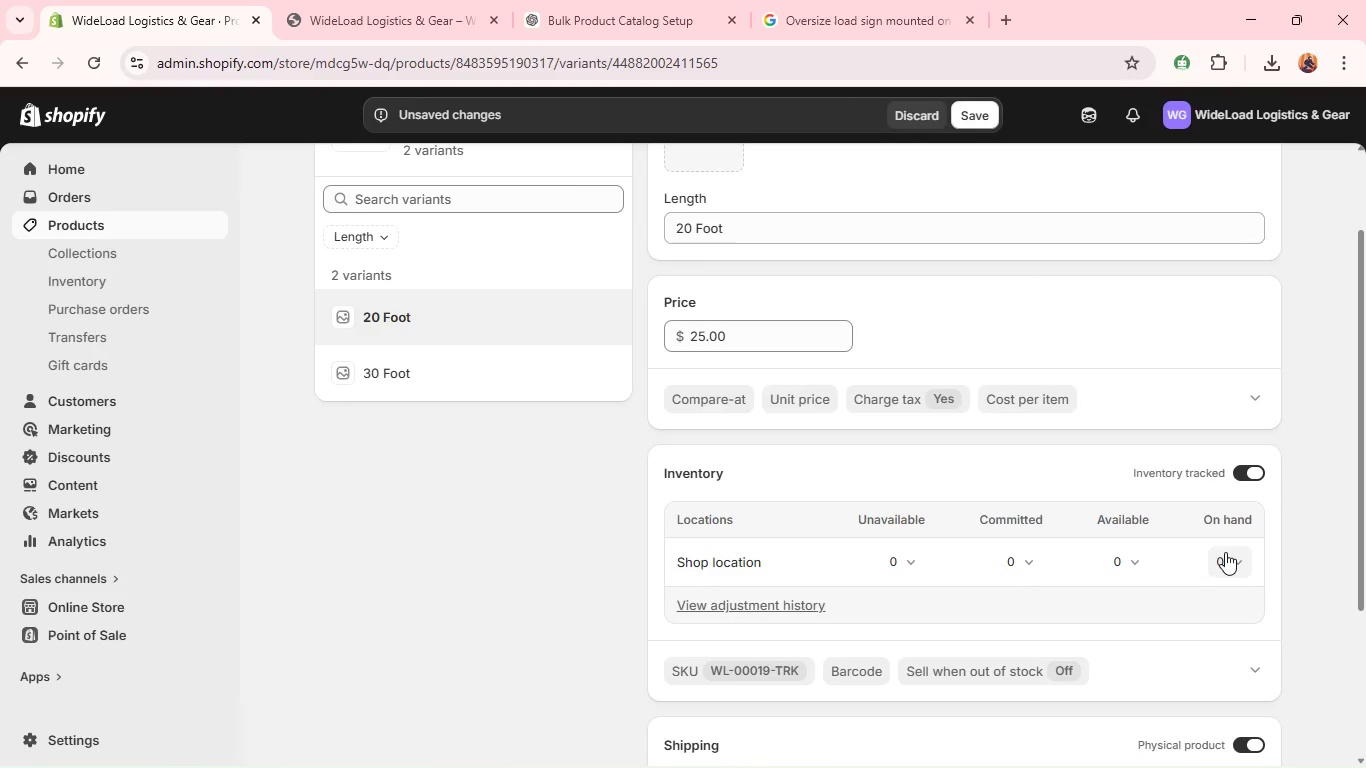 
left_click([1225, 552])
 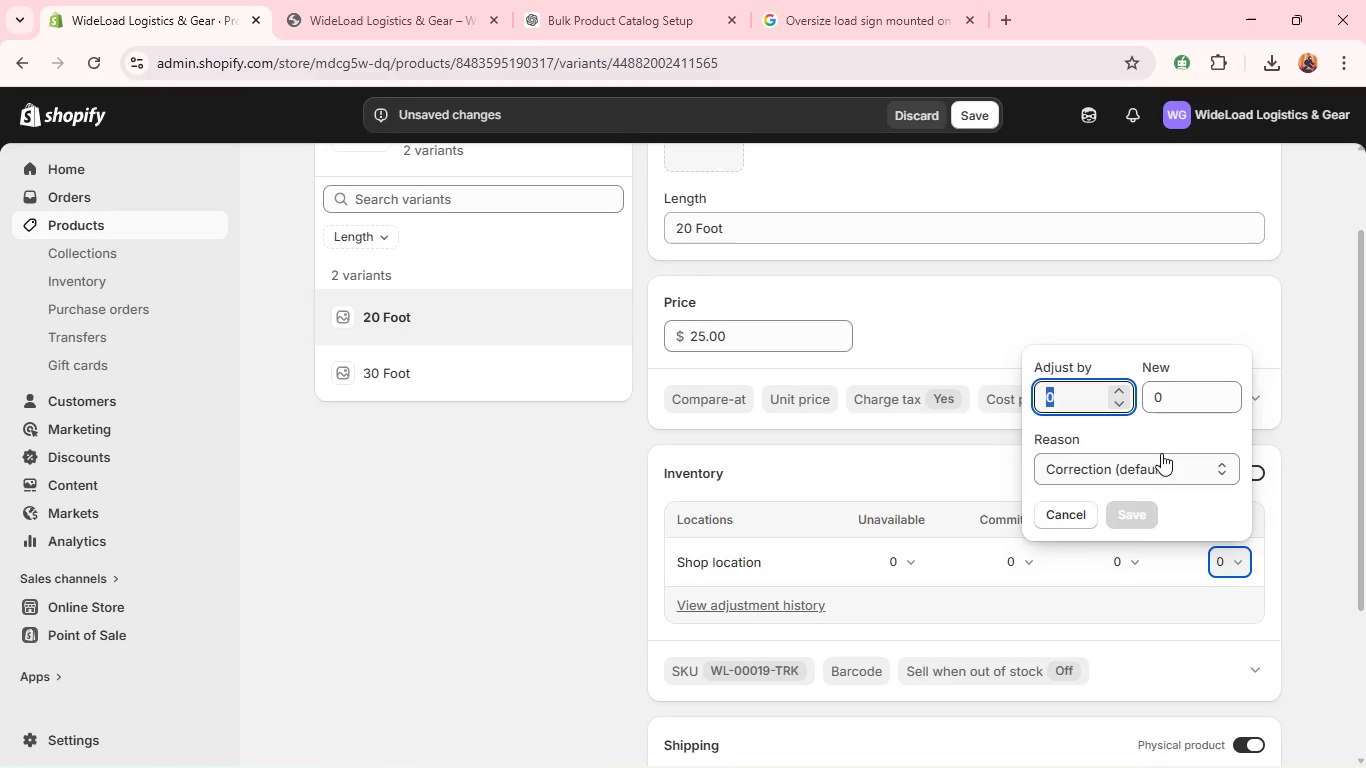 
type(100)
 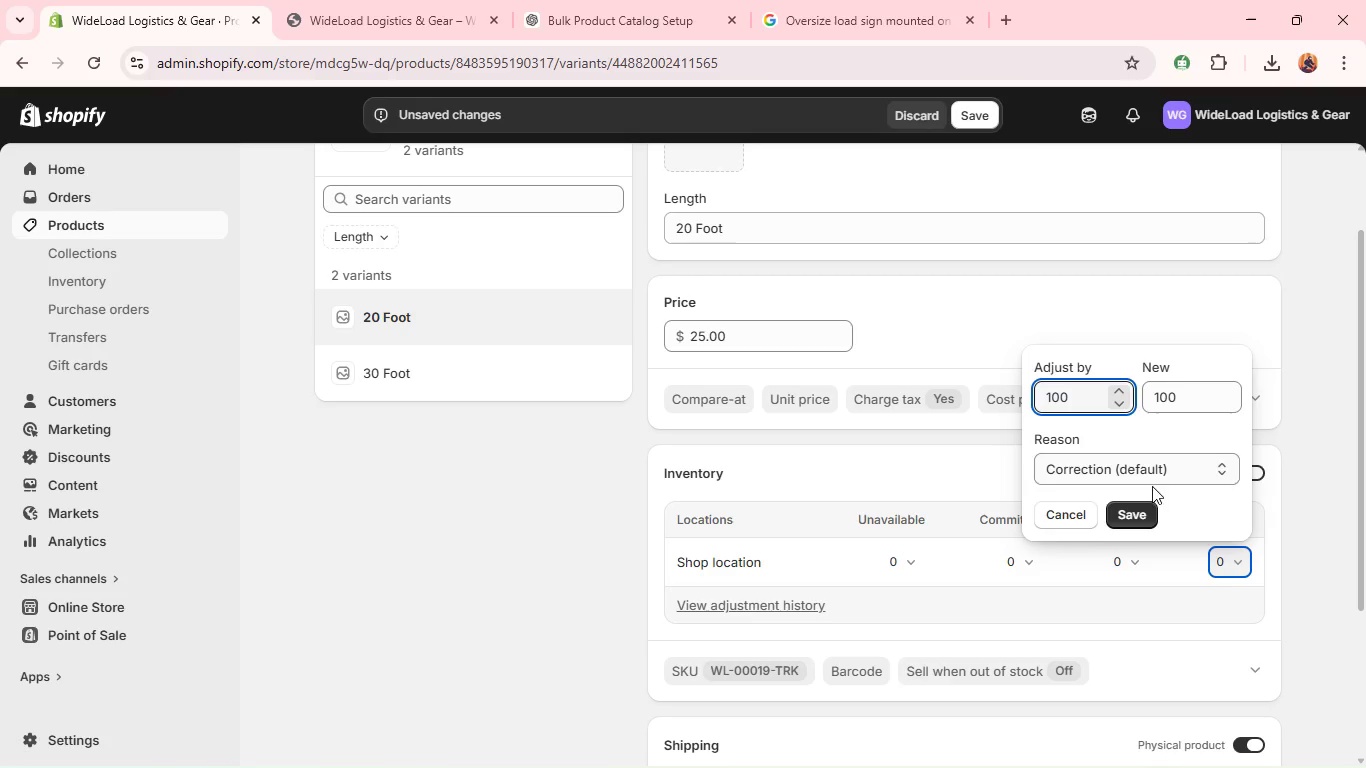 
left_click([1136, 503])
 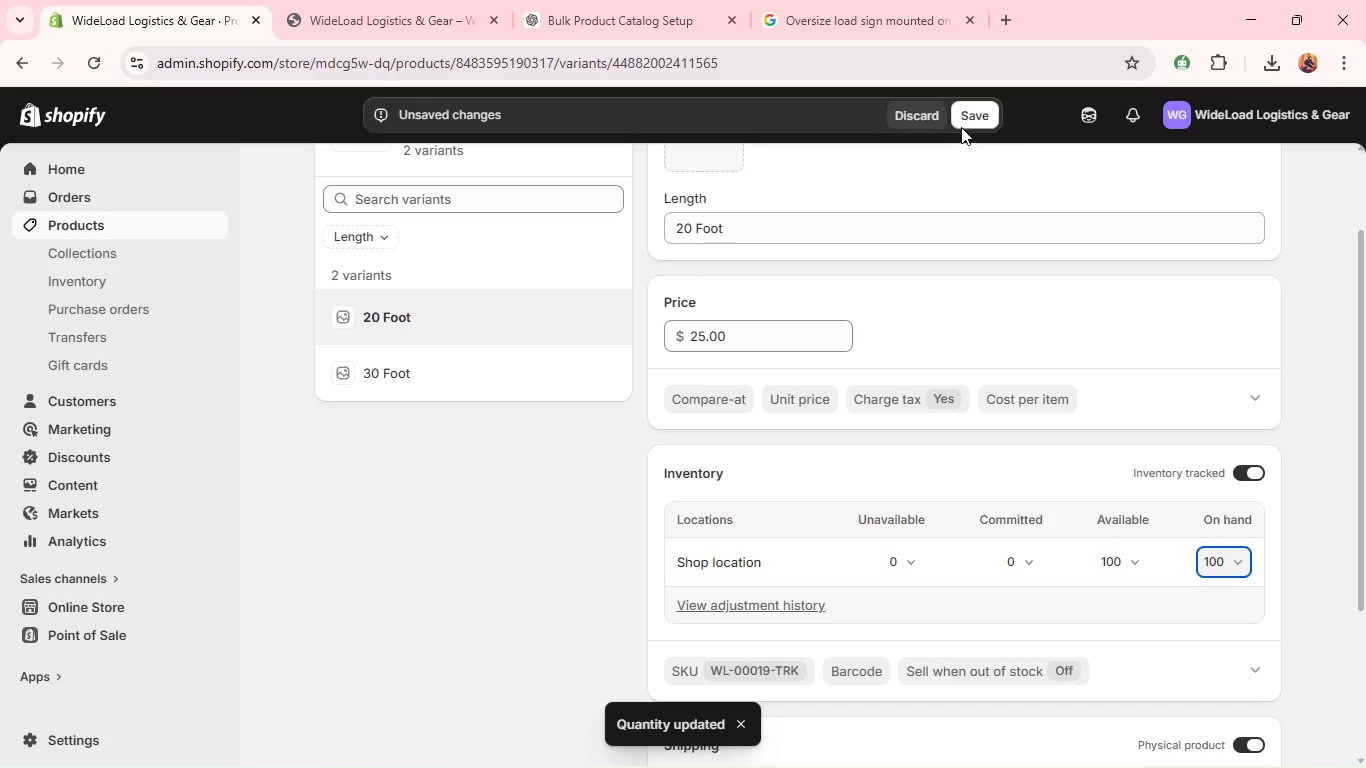 
left_click([974, 115])
 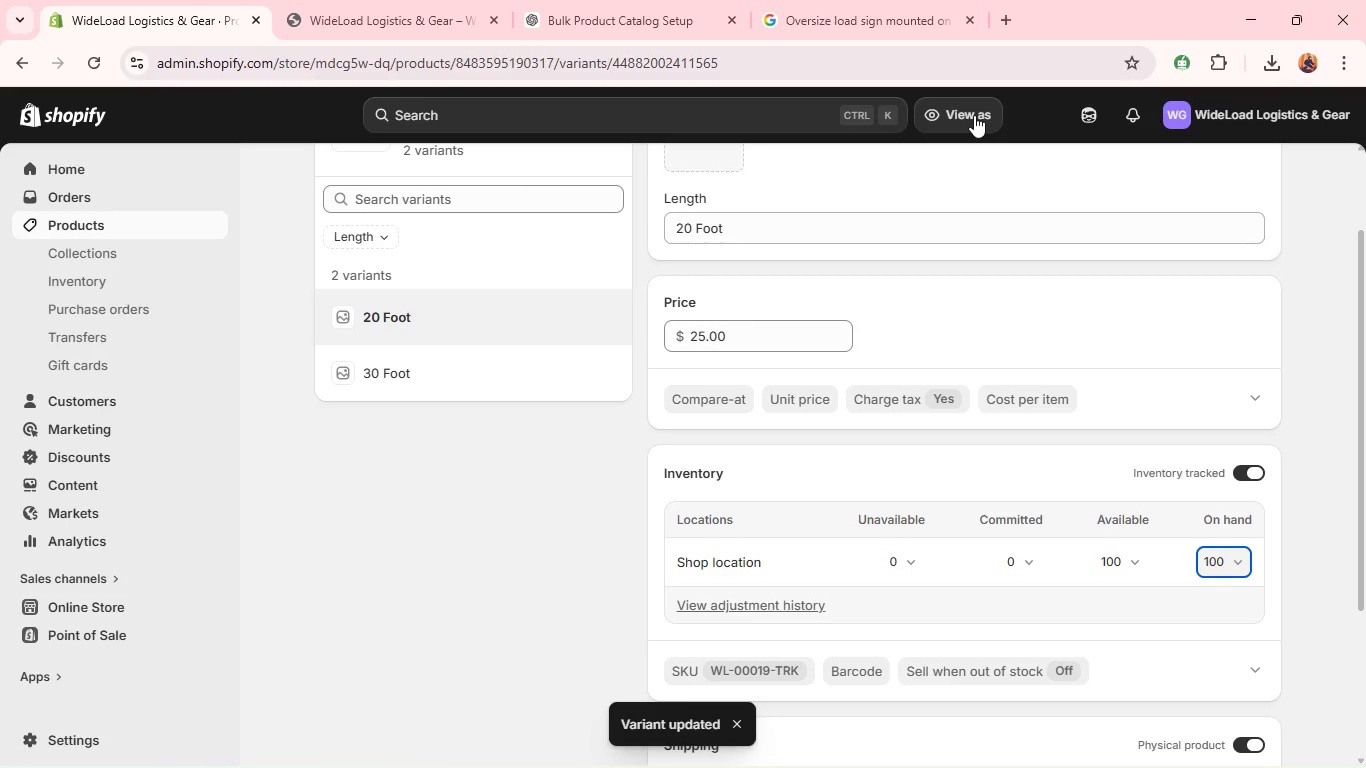 
wait(8.62)
 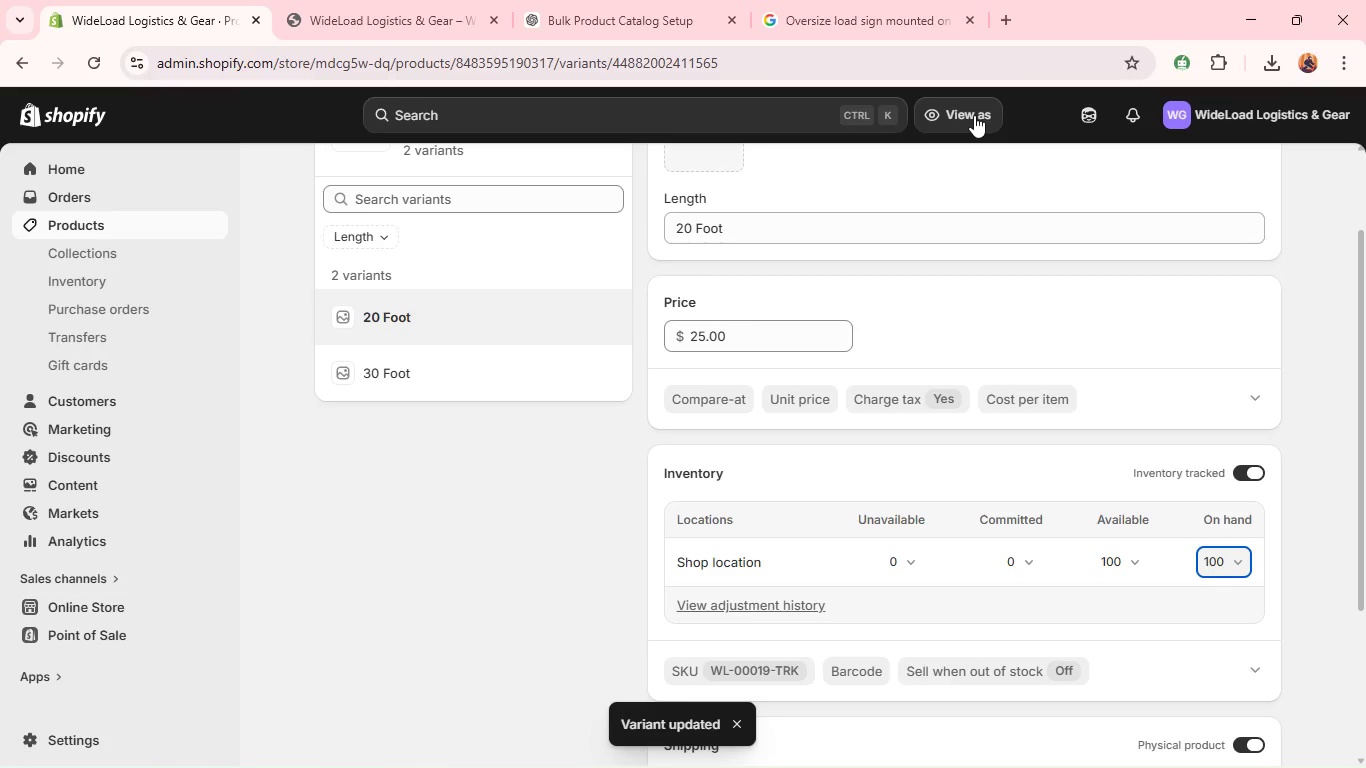 
left_click([464, 366])
 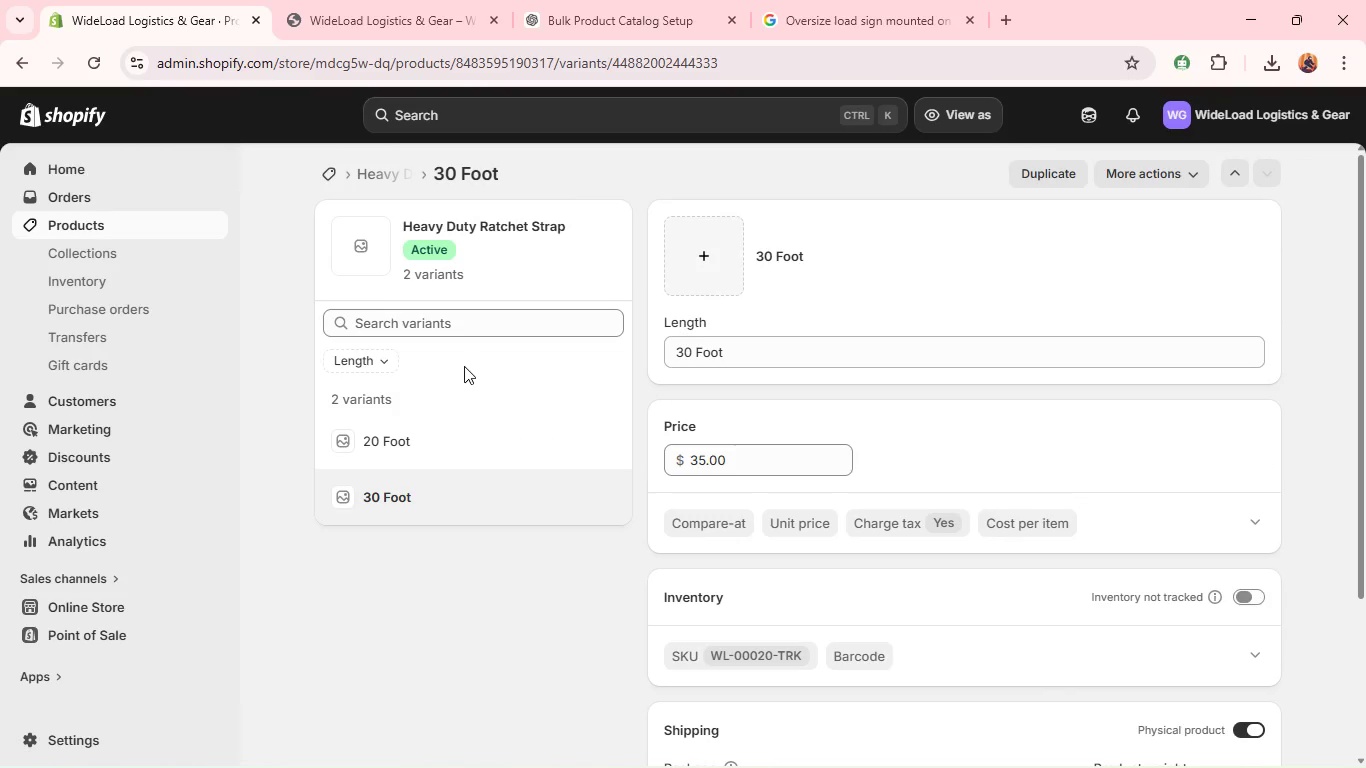 
wait(10.08)
 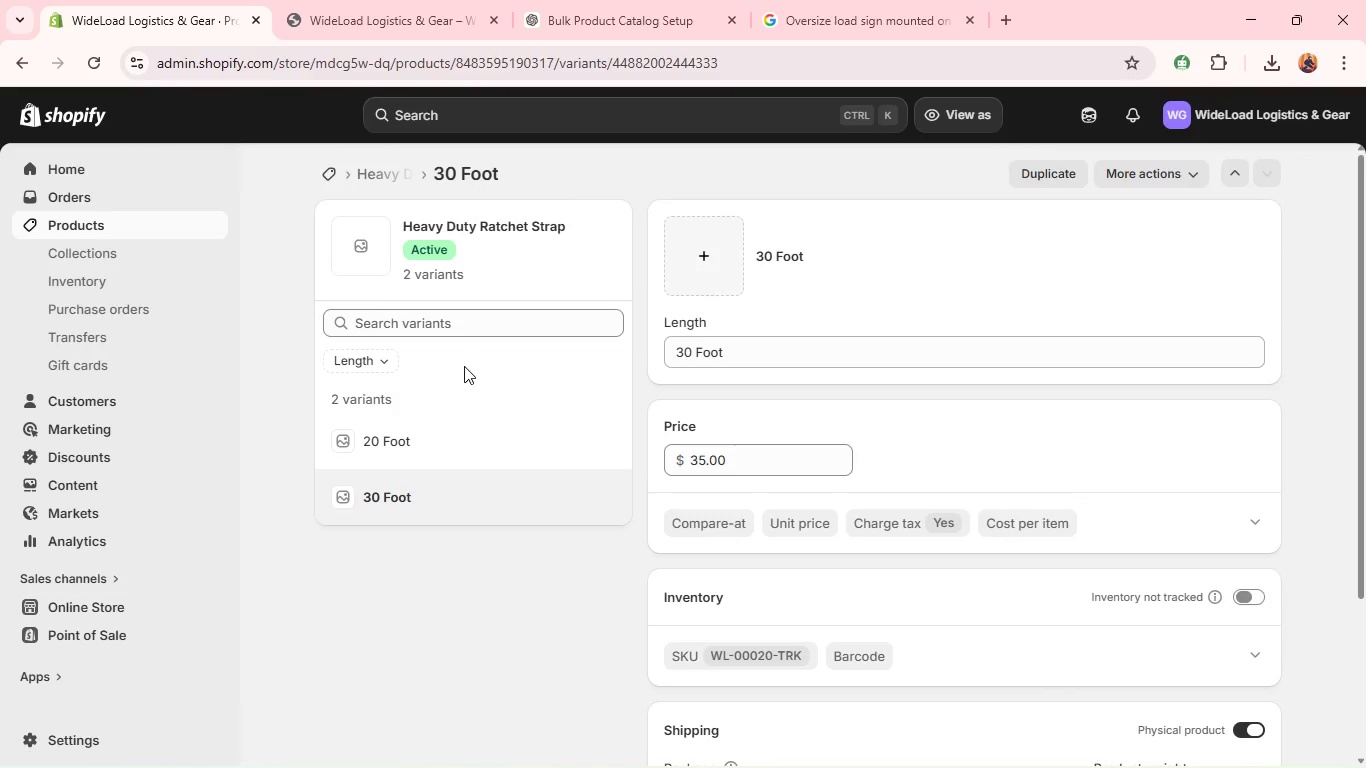 
left_click([1245, 597])
 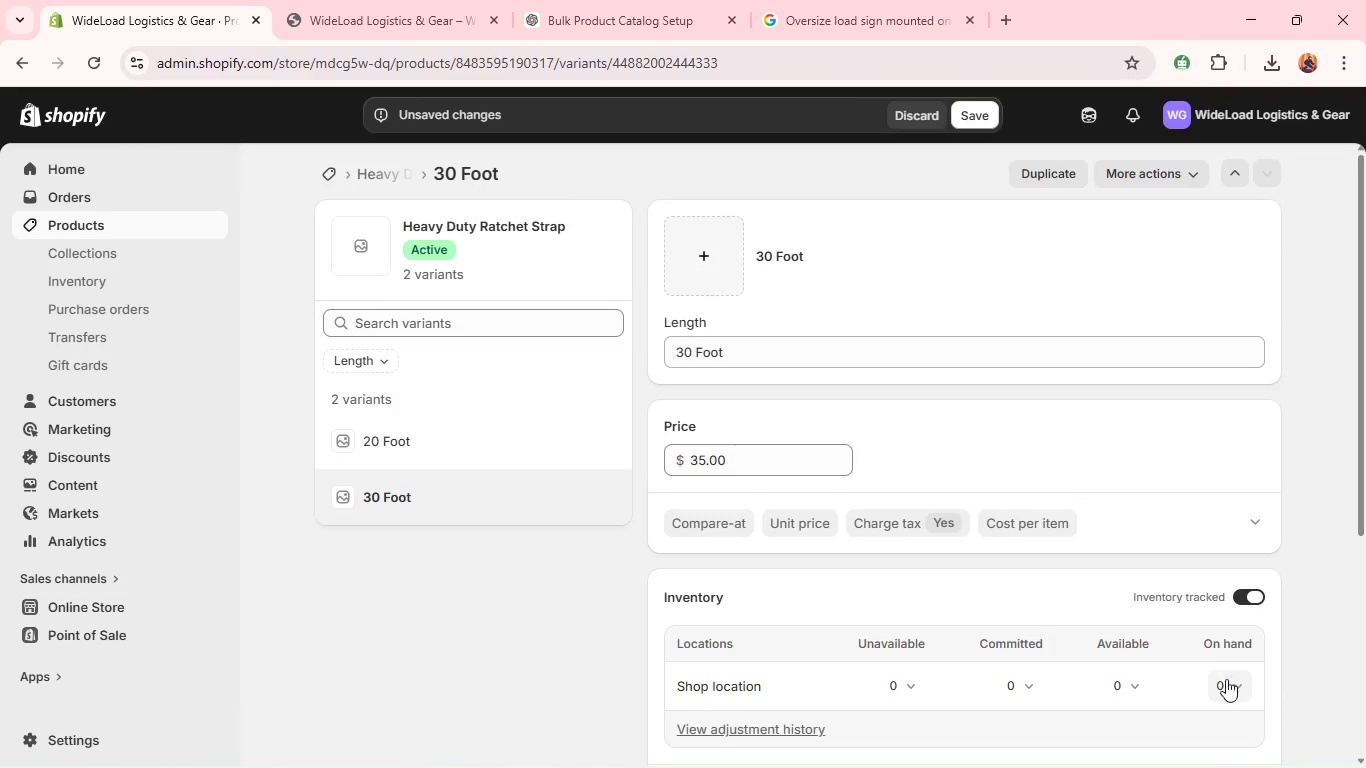 
left_click([1224, 681])
 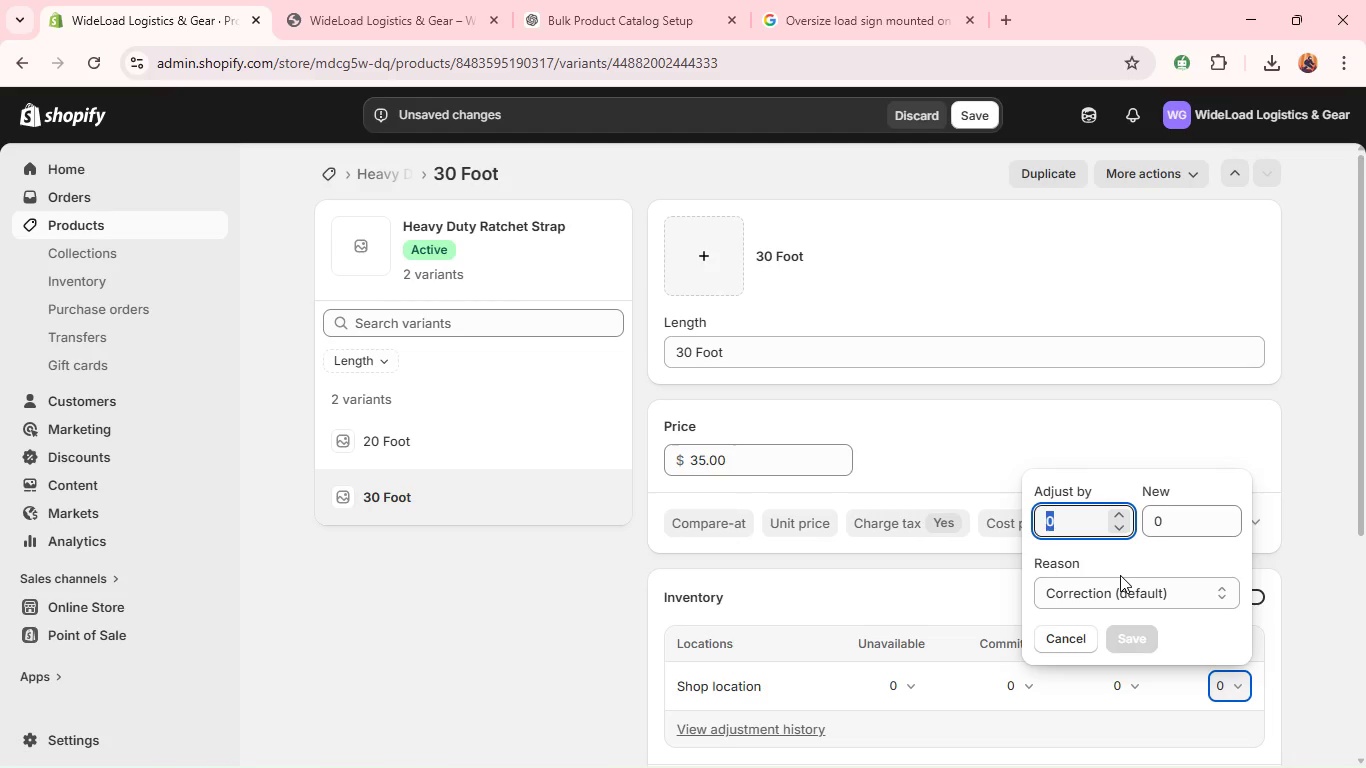 
type(100)
 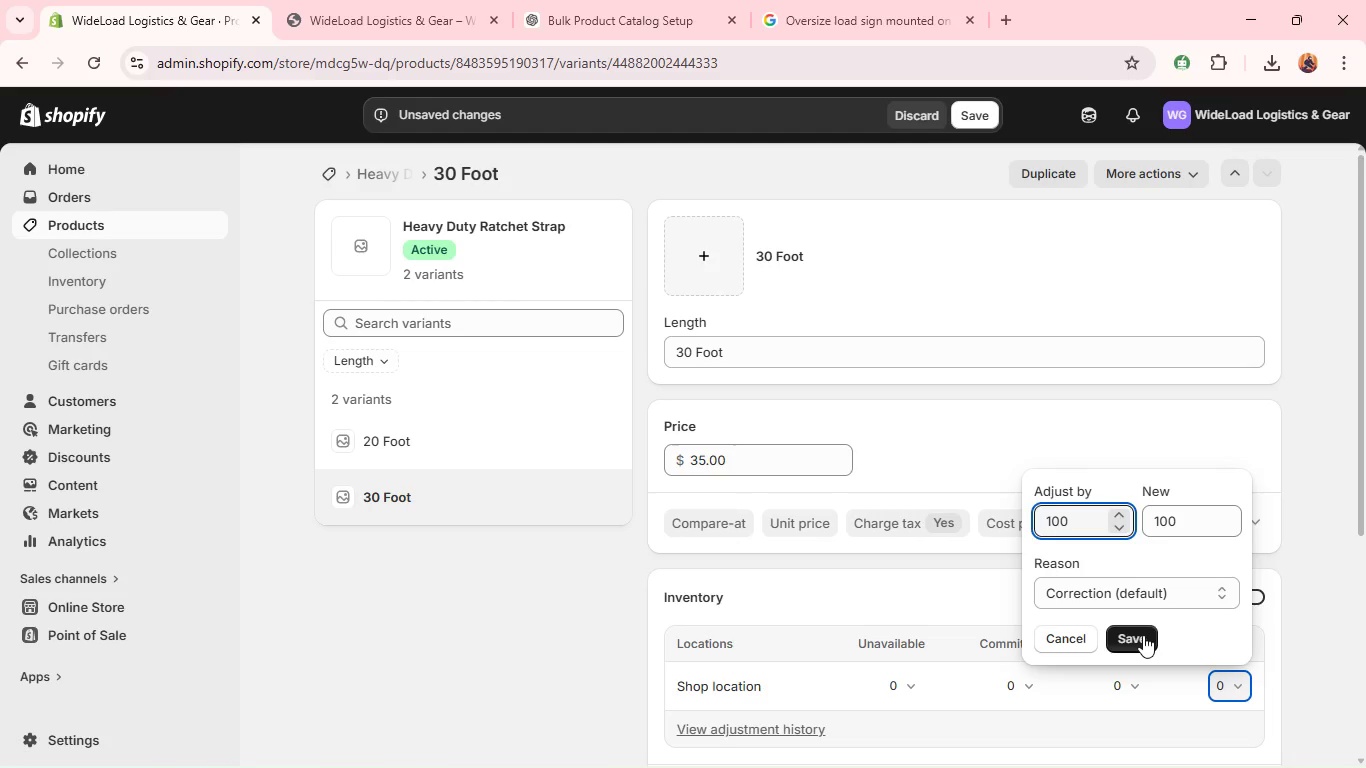 
left_click([1143, 635])
 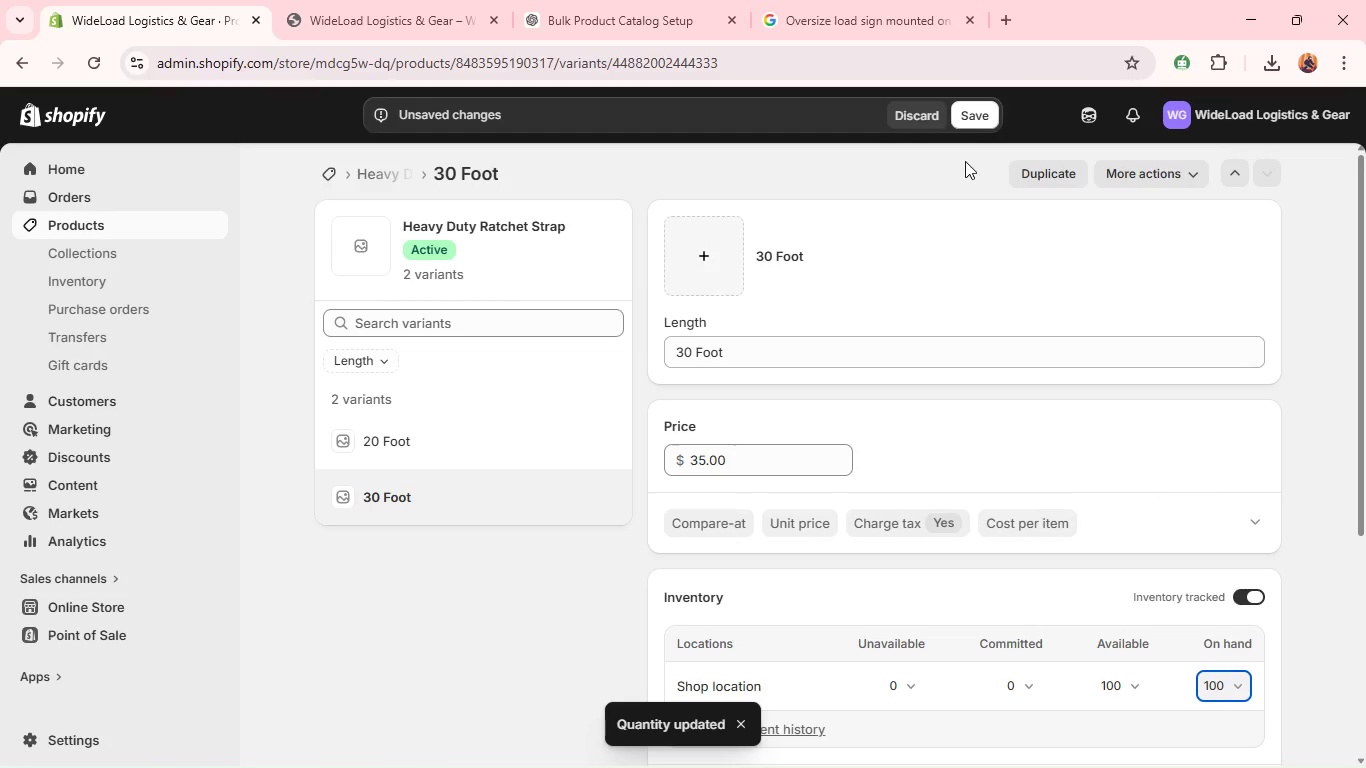 
left_click([965, 104])
 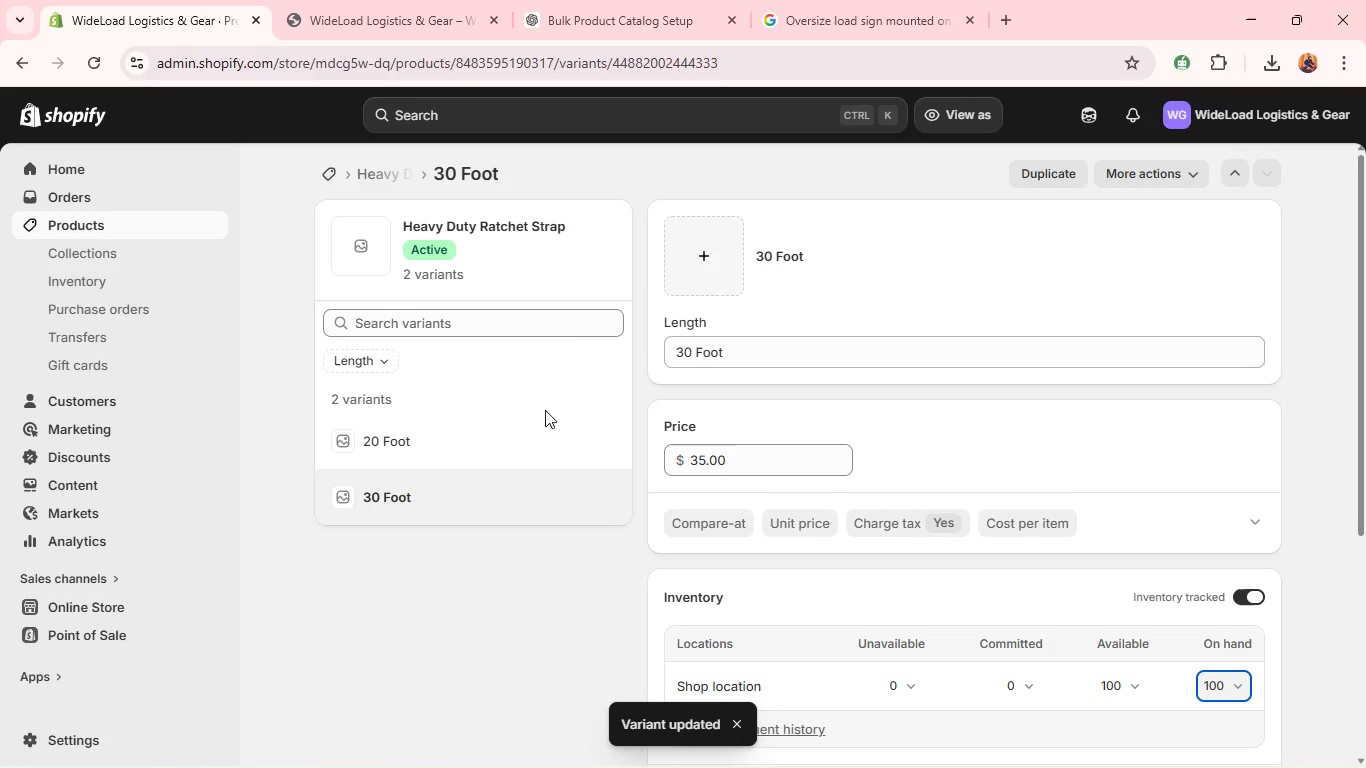 
wait(9.53)
 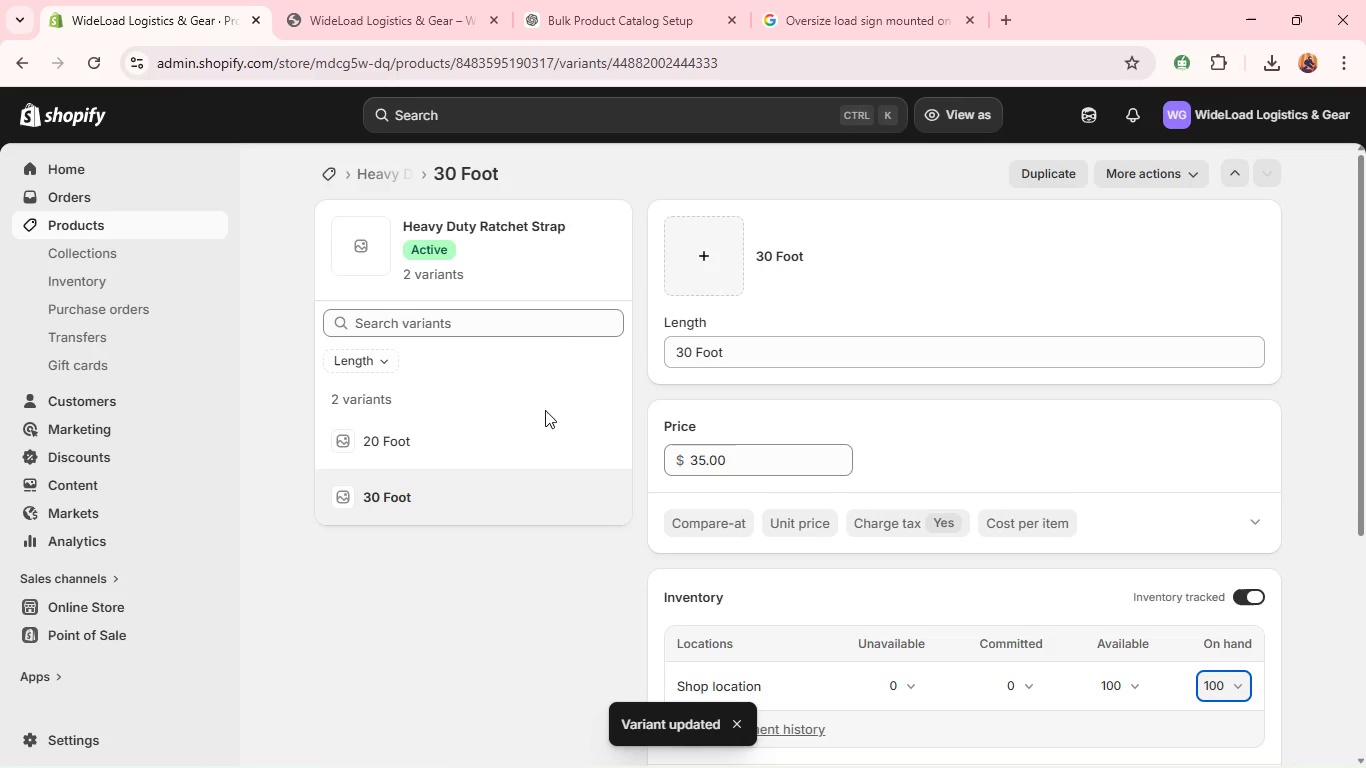 
left_click([201, 234])
 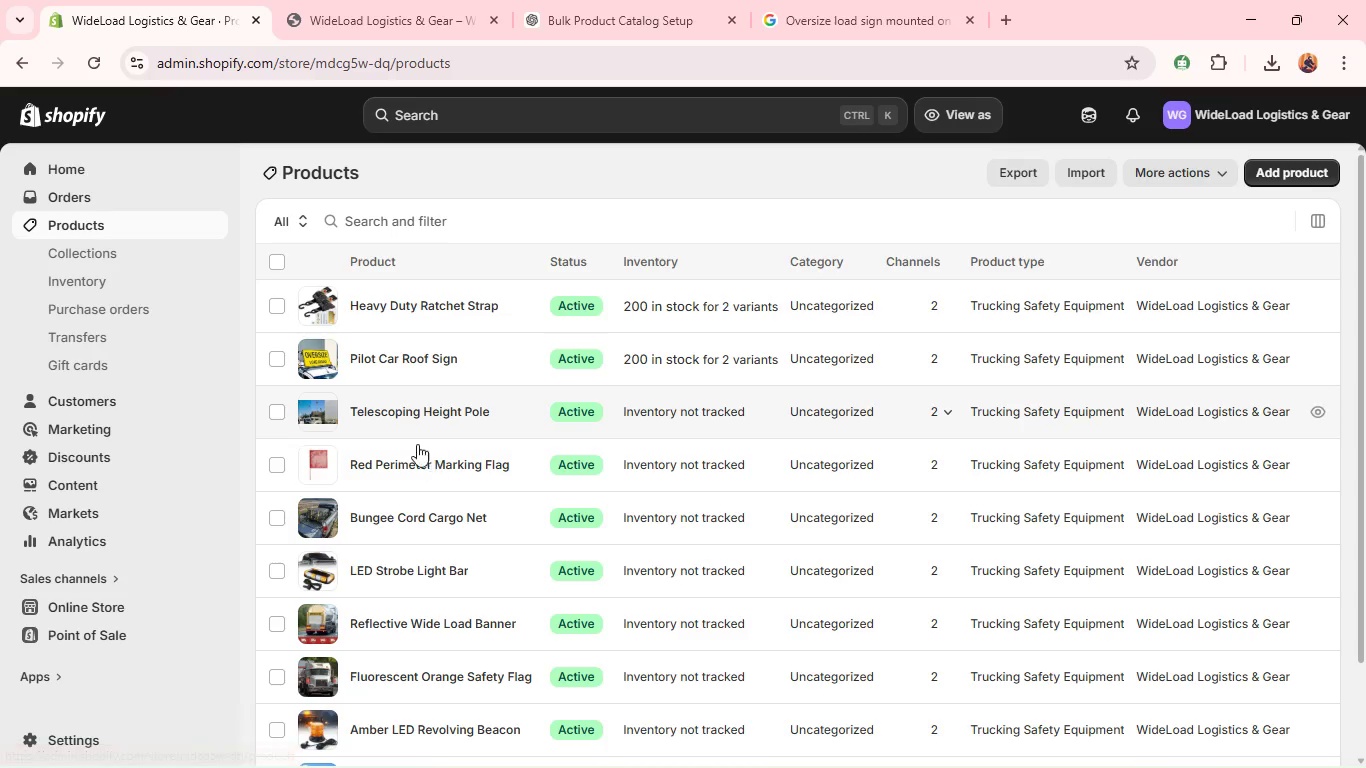 
left_click([397, 421])
 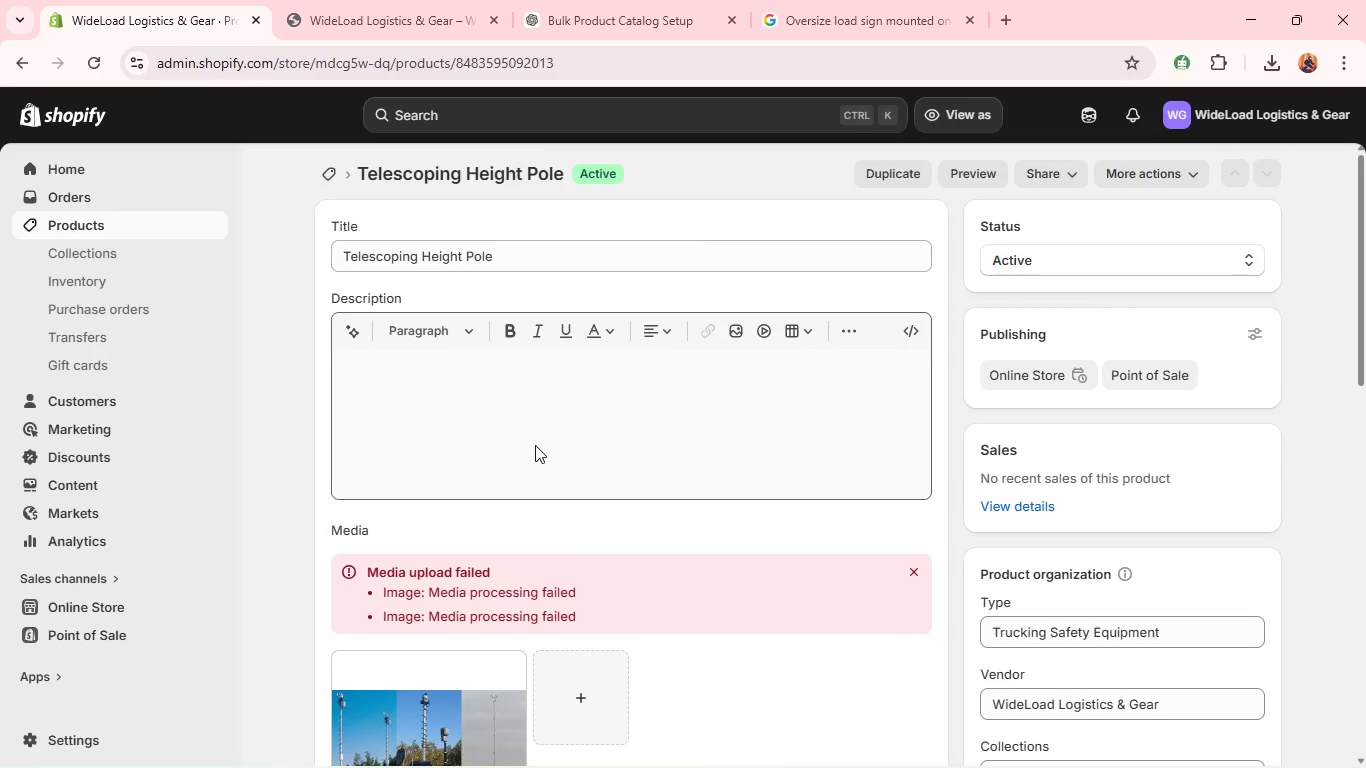 
wait(9.44)
 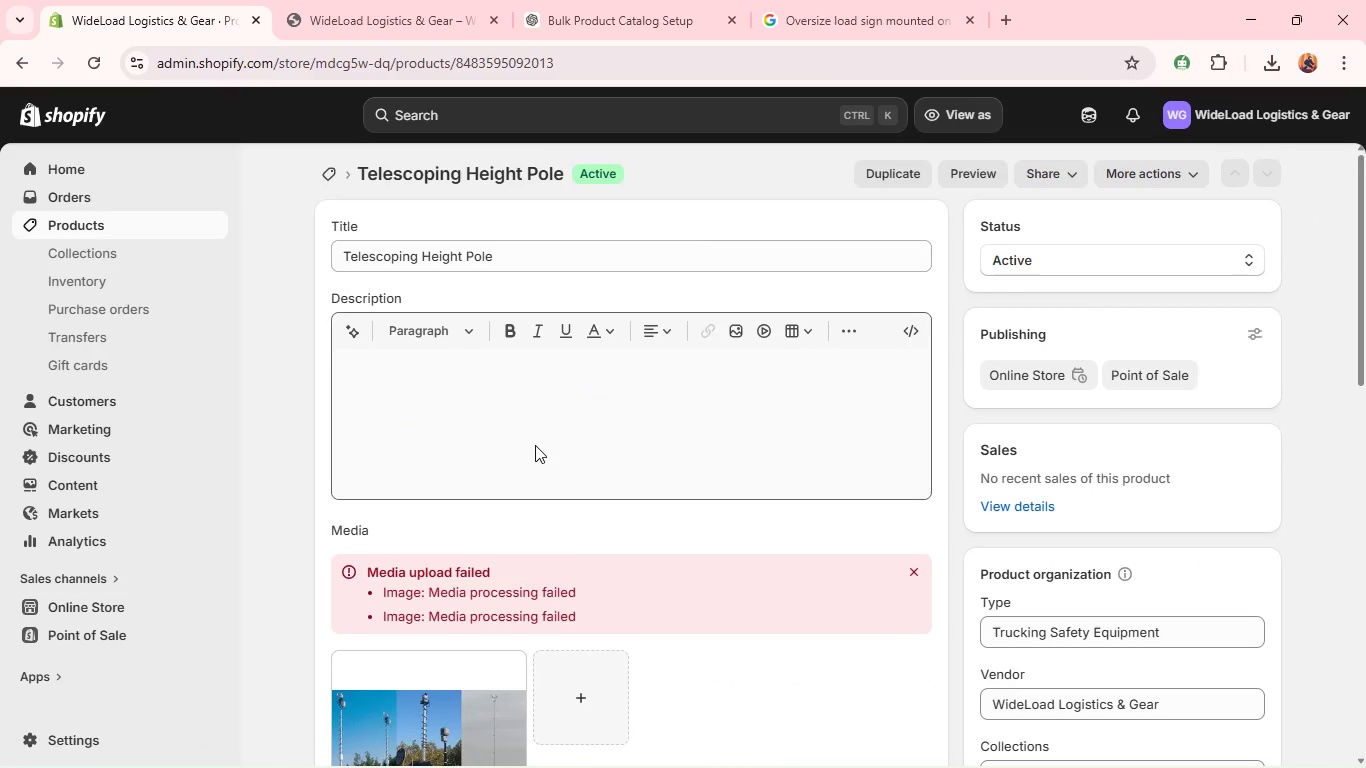 
left_click([493, 588])
 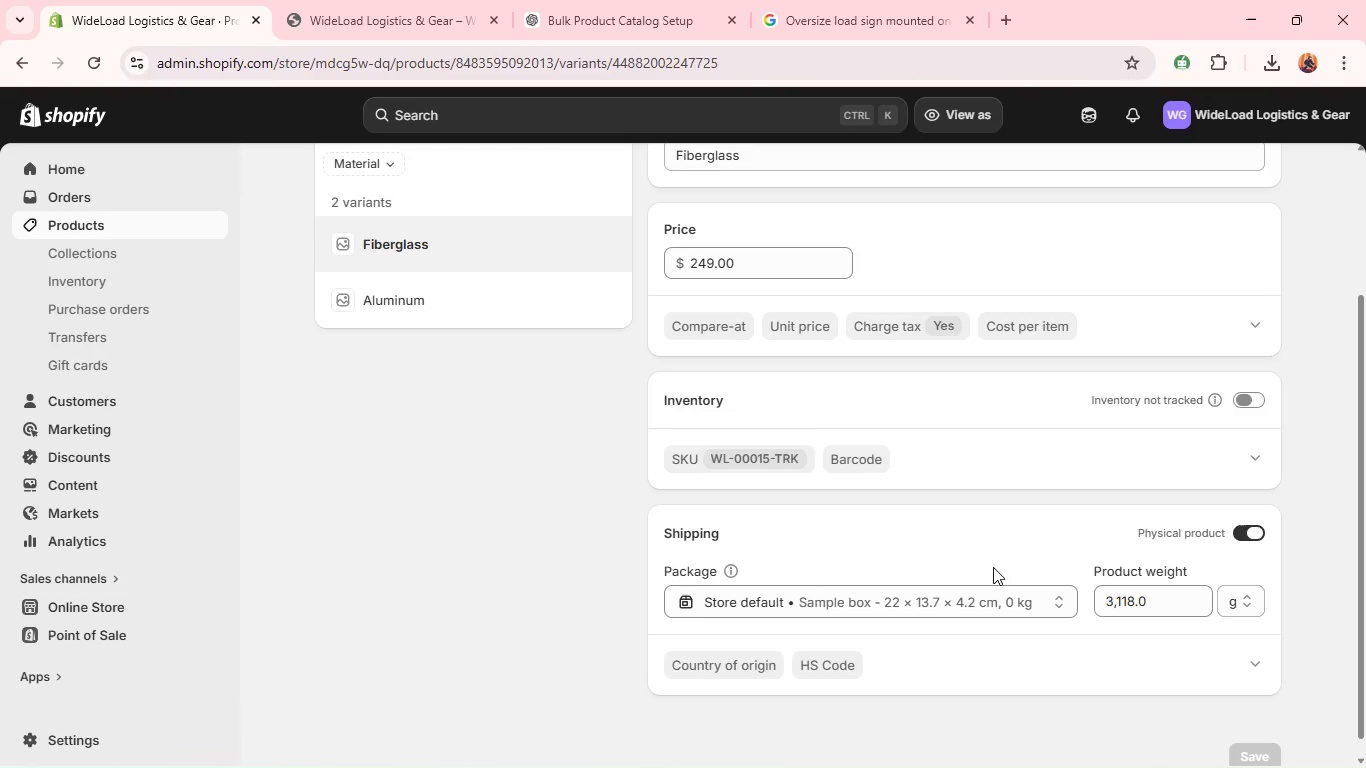 
wait(14.95)
 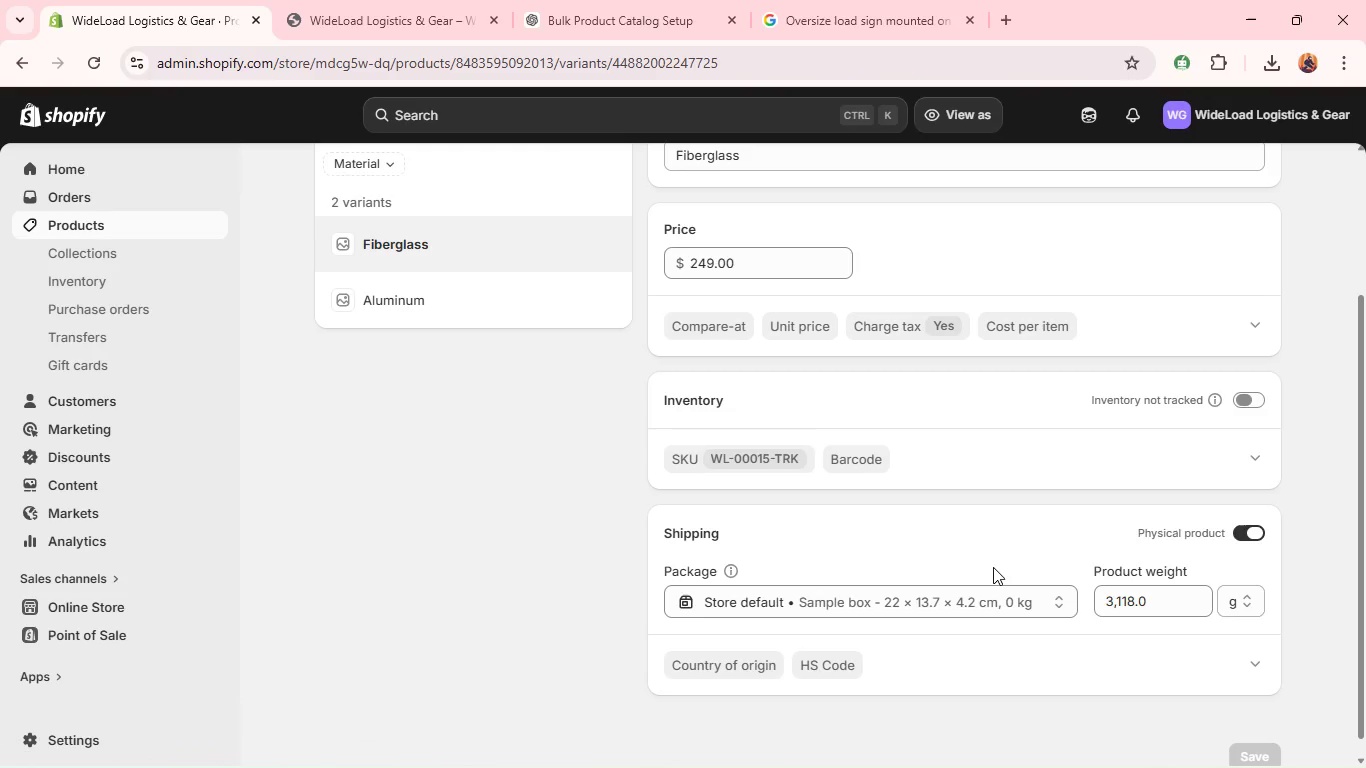 
left_click([1242, 461])
 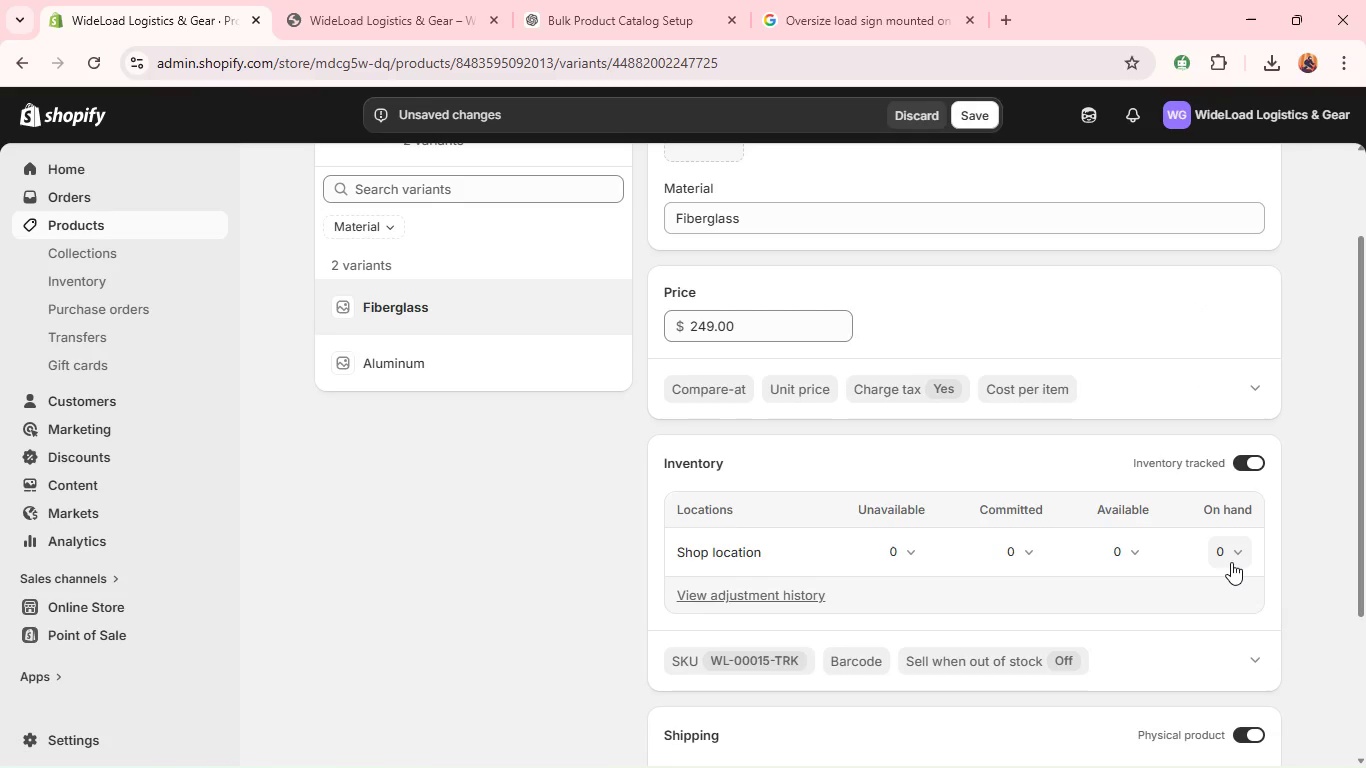 
left_click([1231, 562])
 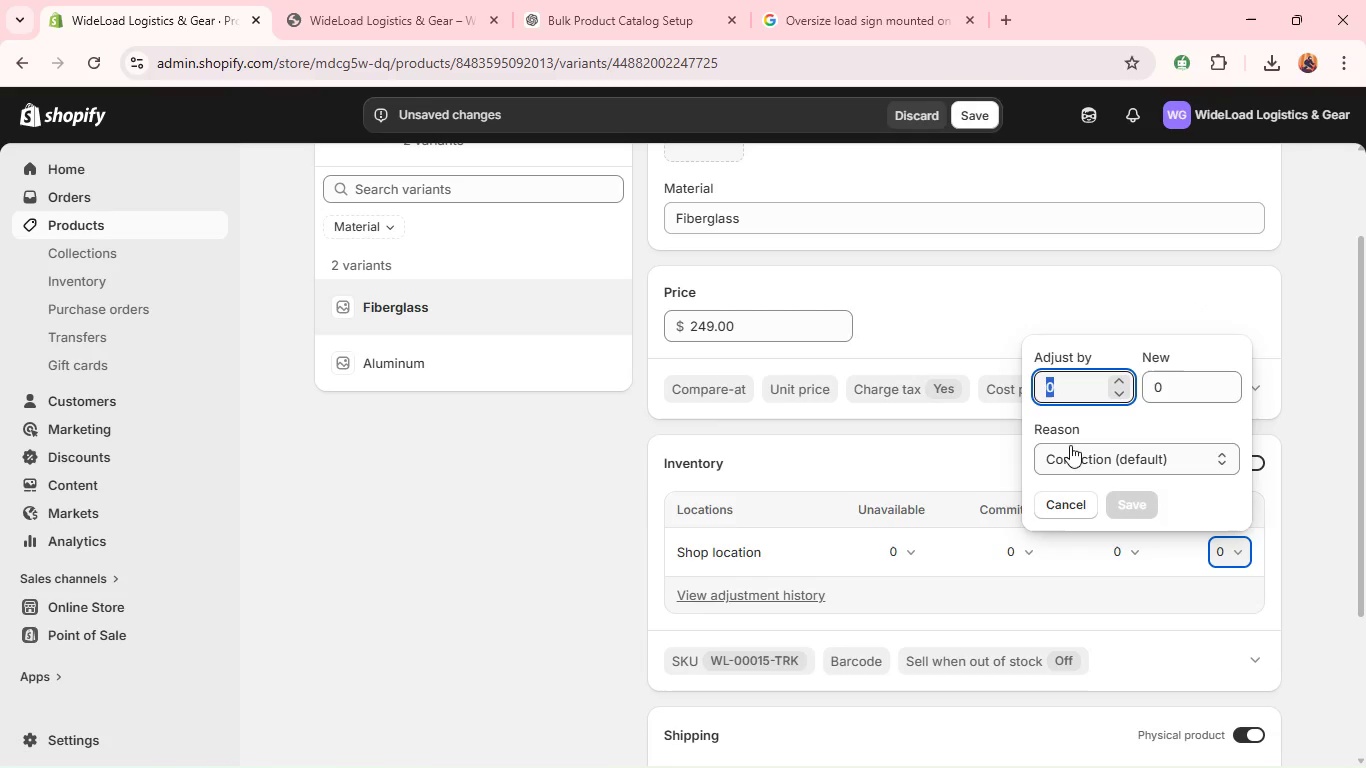 
type(100)
 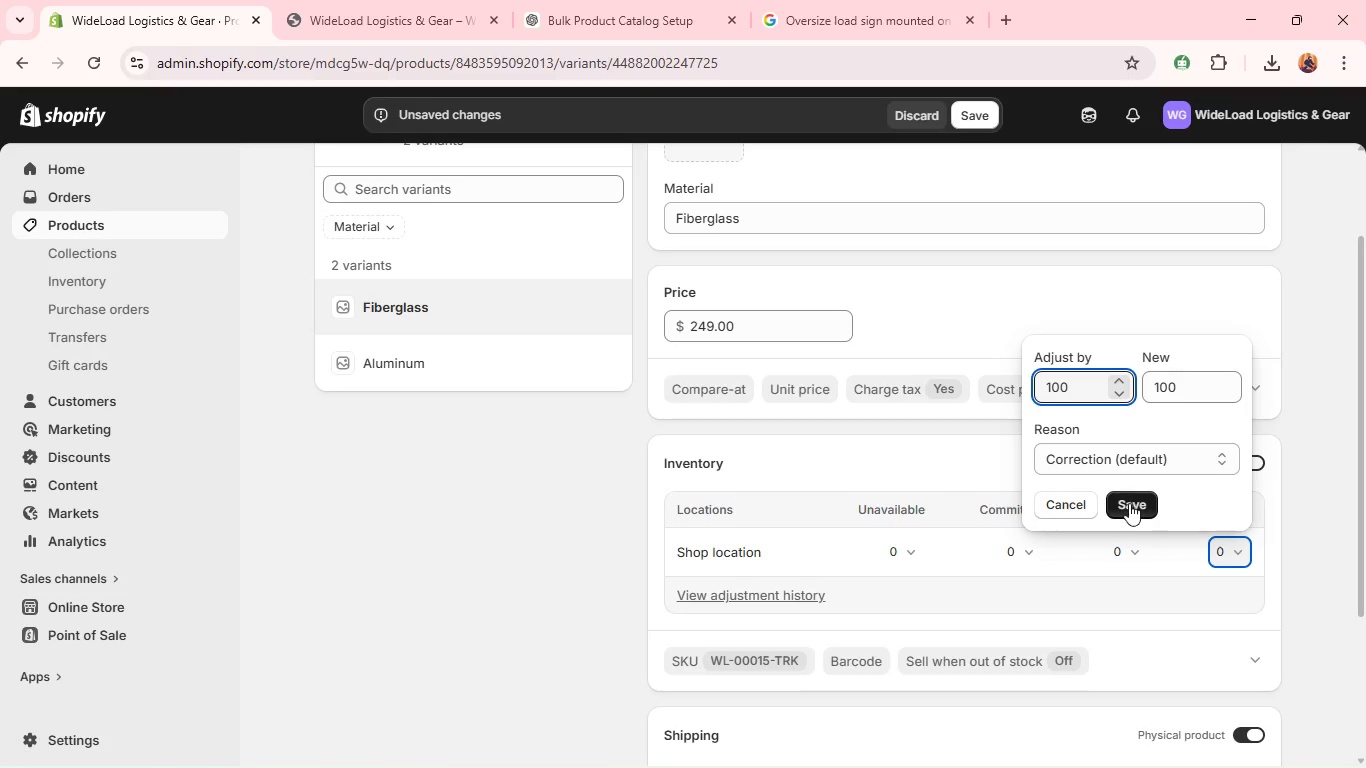 
left_click([1129, 503])
 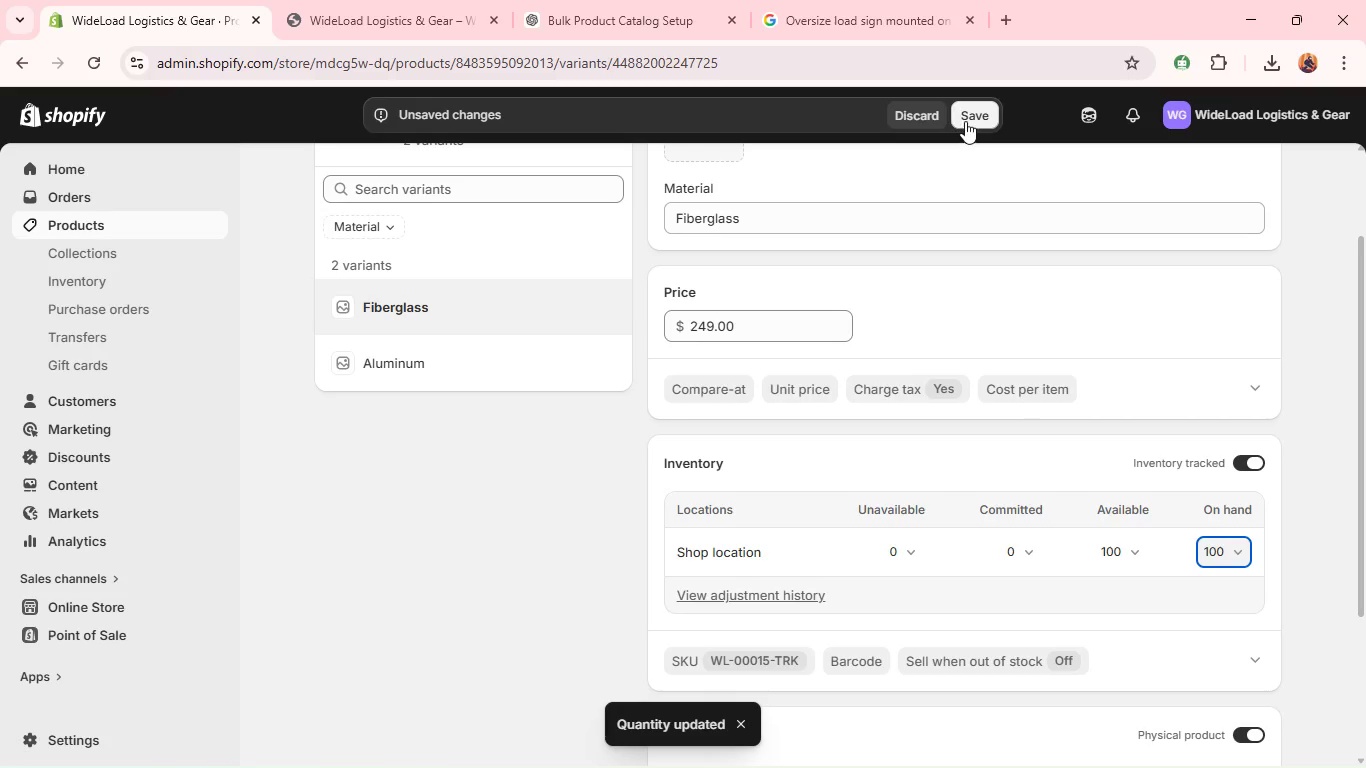 
left_click([970, 119])
 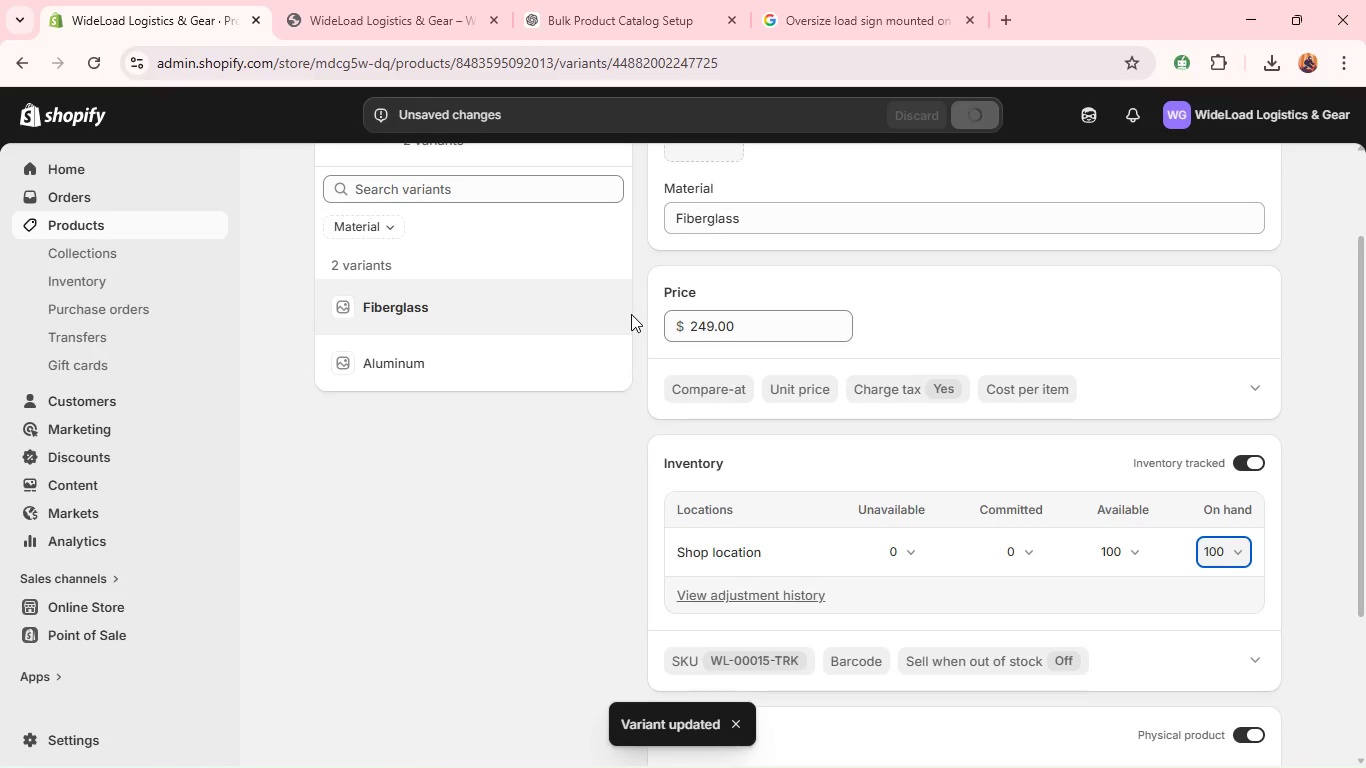 
left_click([508, 362])
 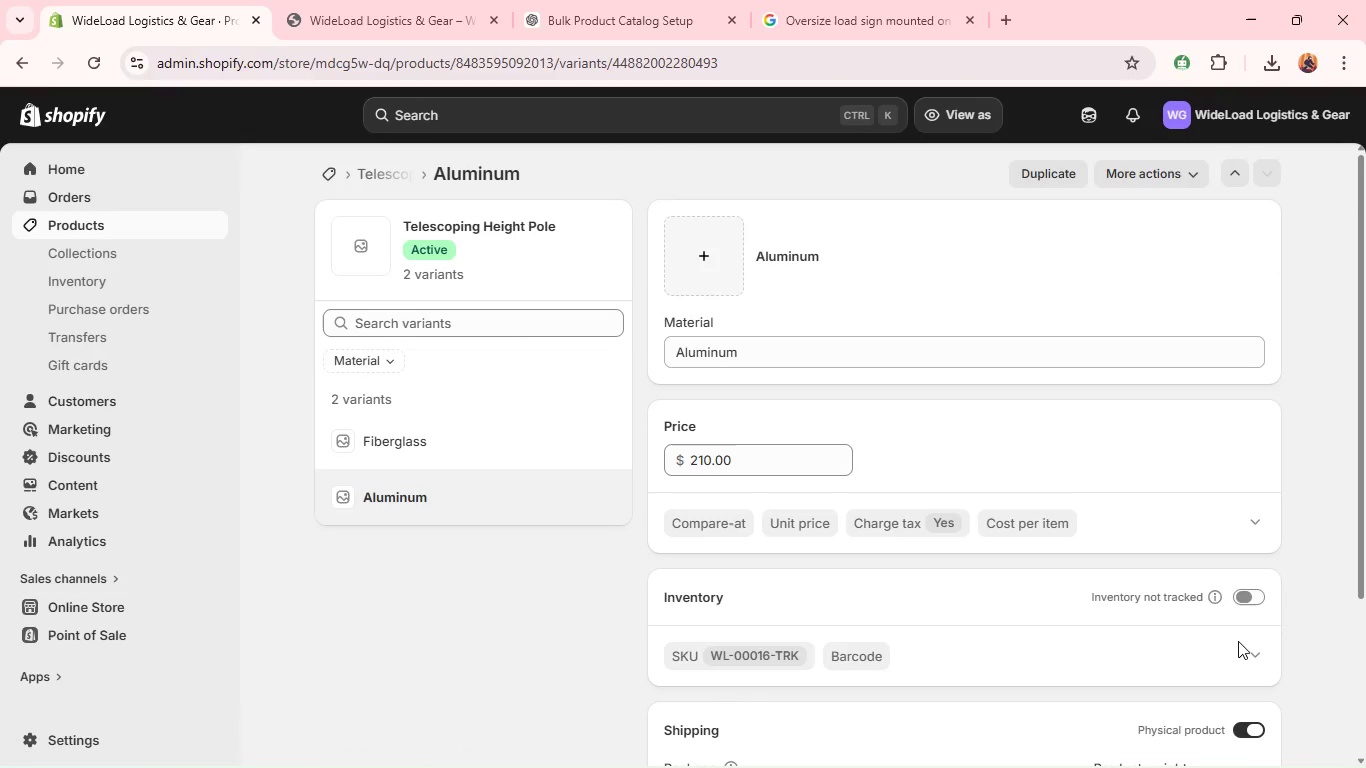 
wait(5.44)
 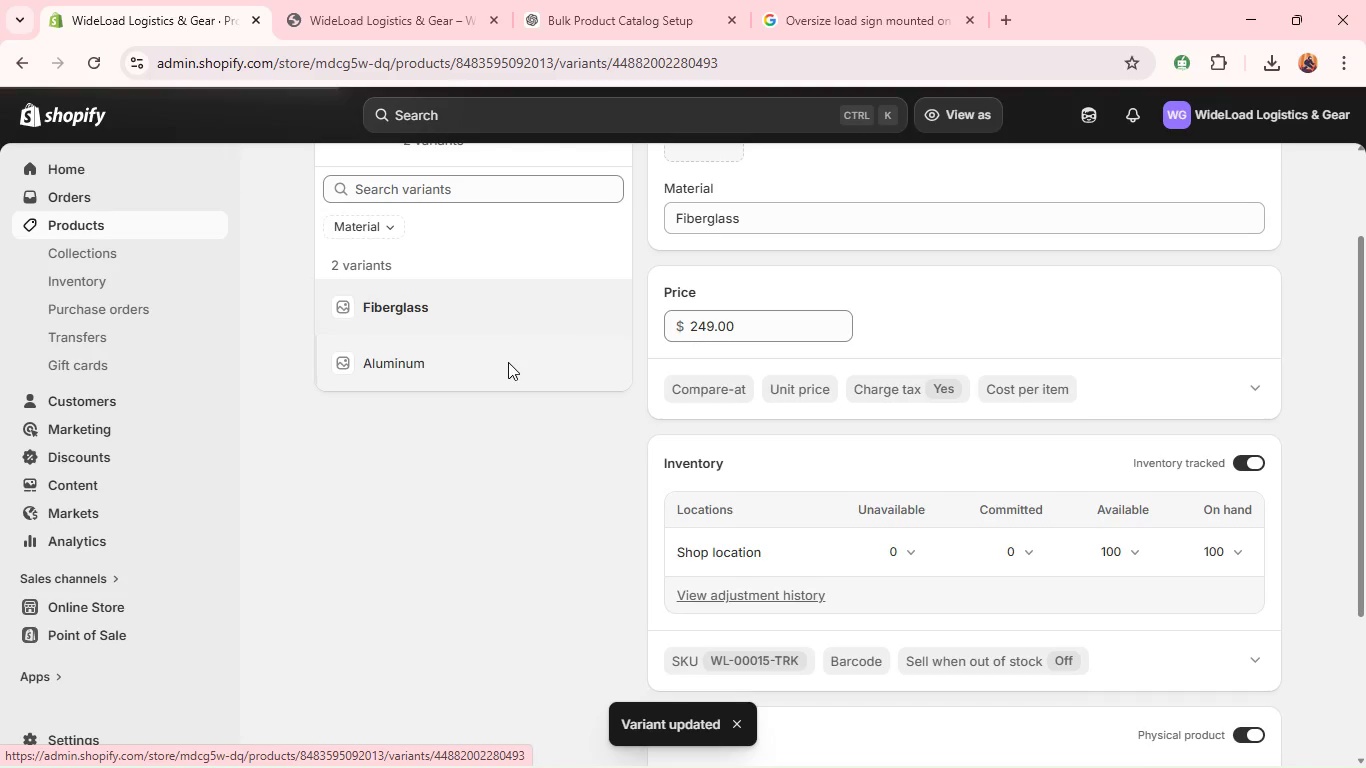 
left_click([1258, 593])
 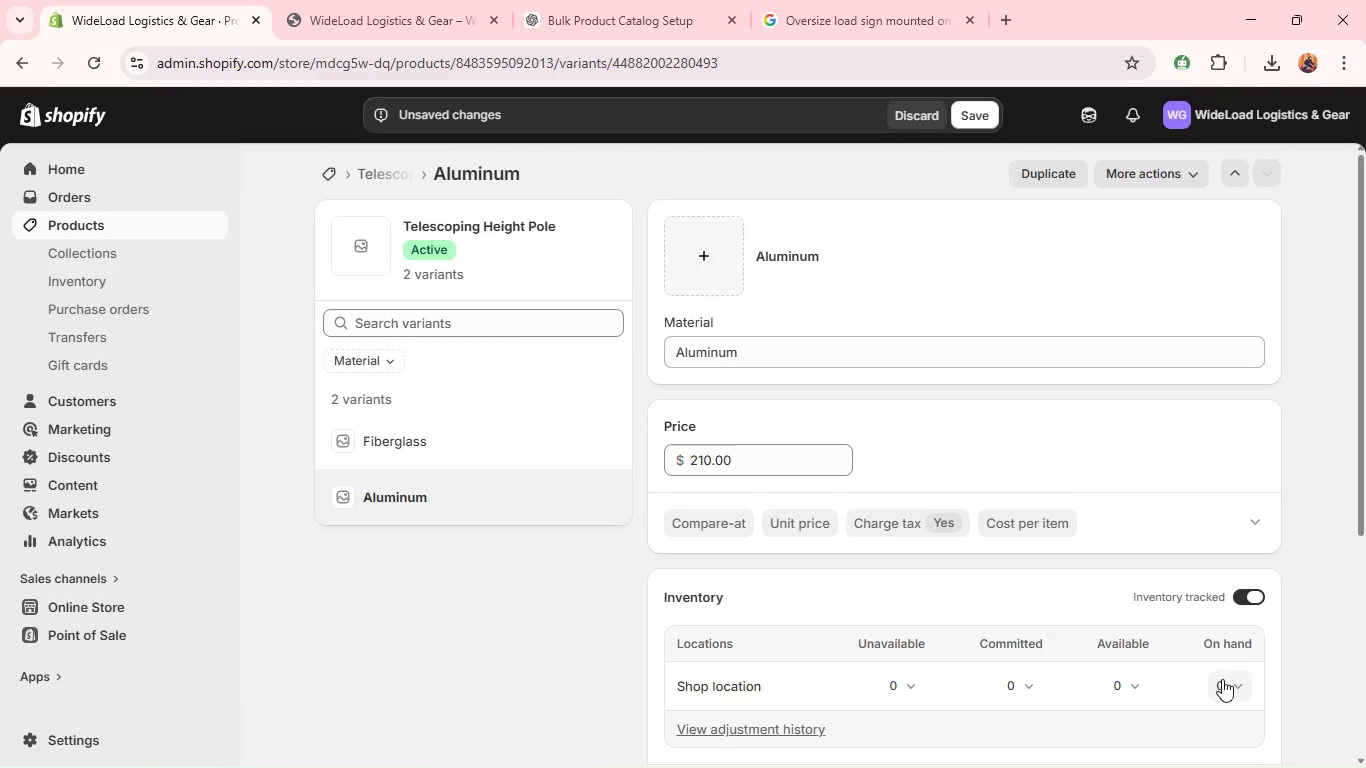 
left_click([1223, 681])
 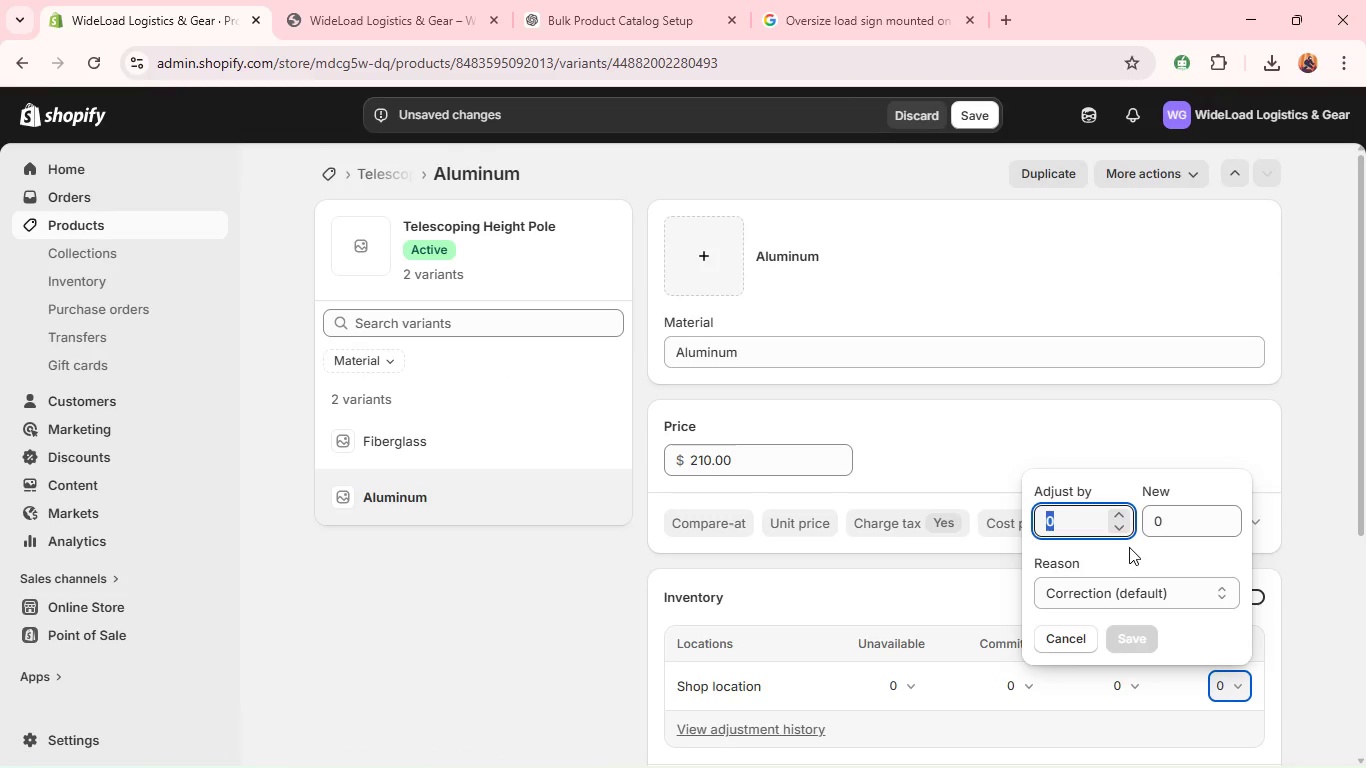 
type(100)
 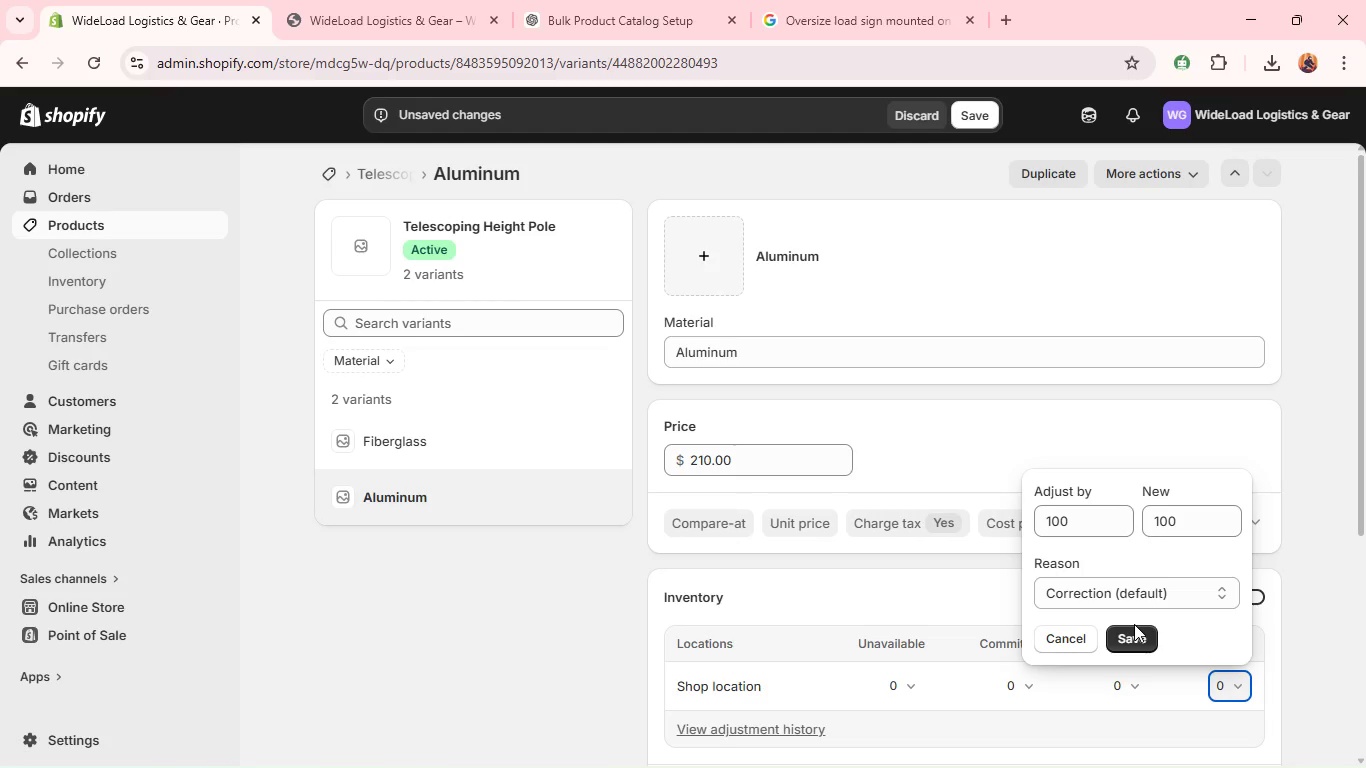 
left_click([1134, 624])
 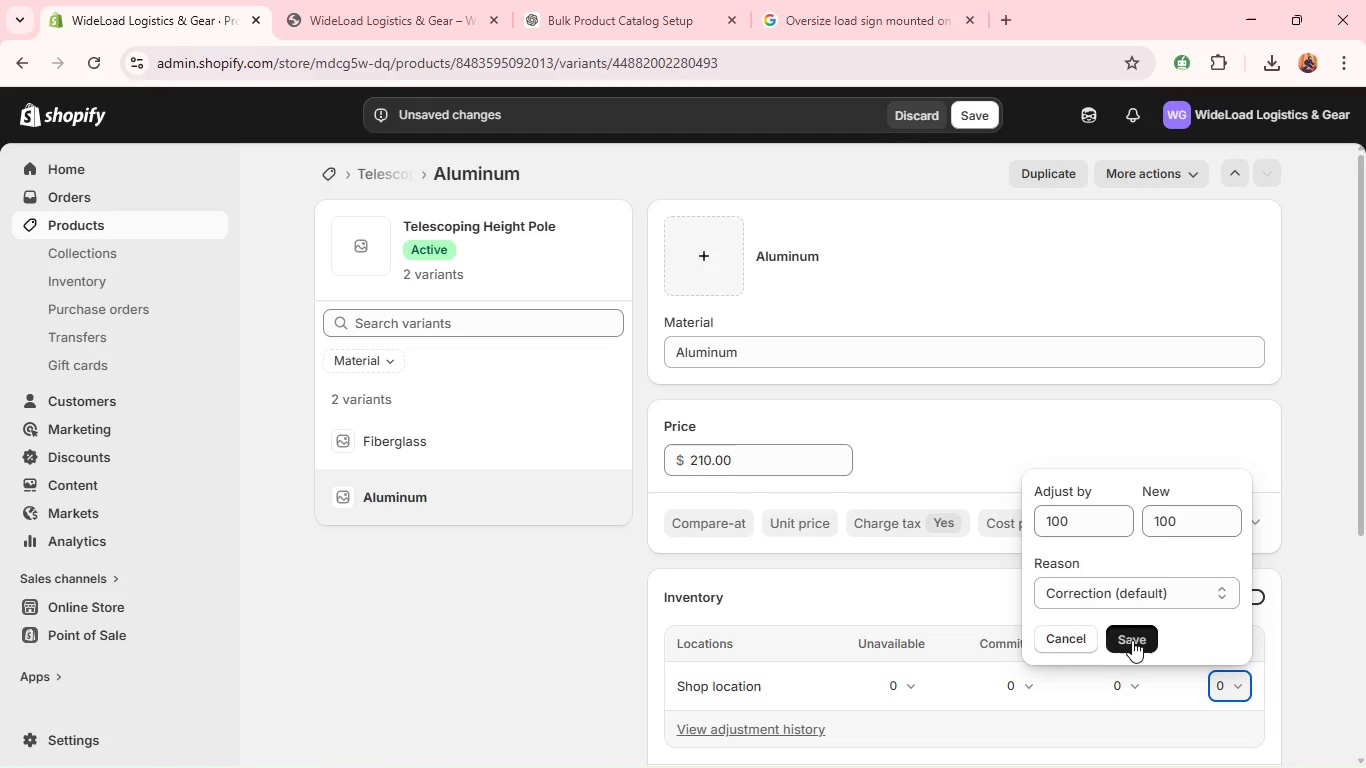 
left_click([1132, 640])
 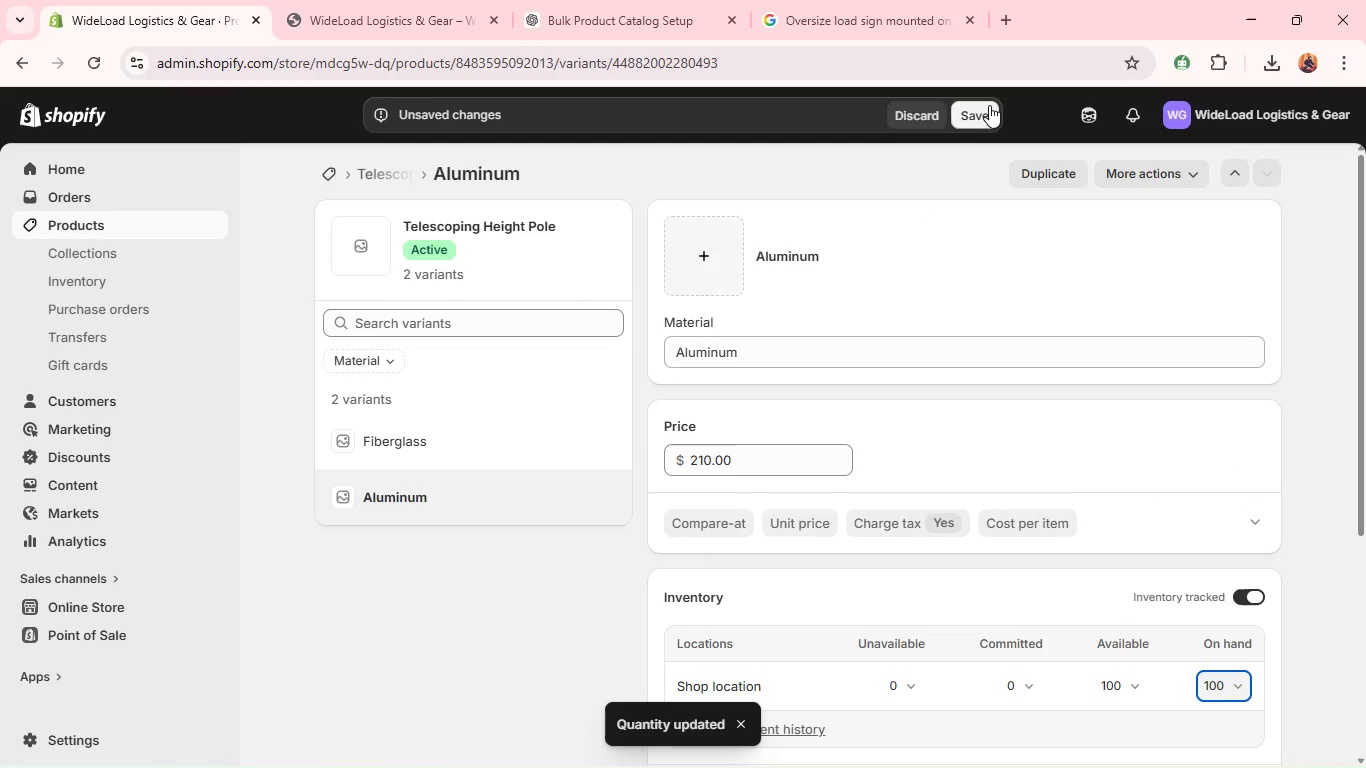 
left_click([981, 111])
 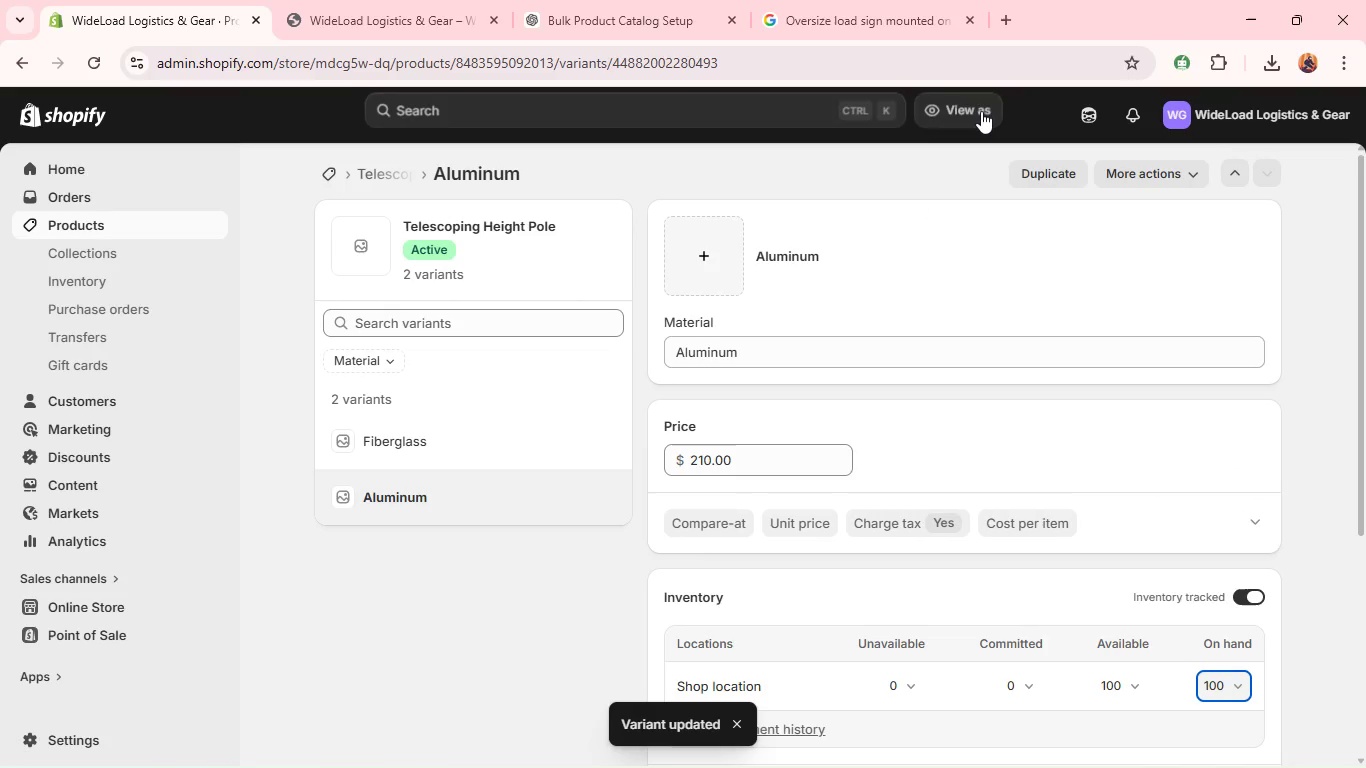 
wait(8.48)
 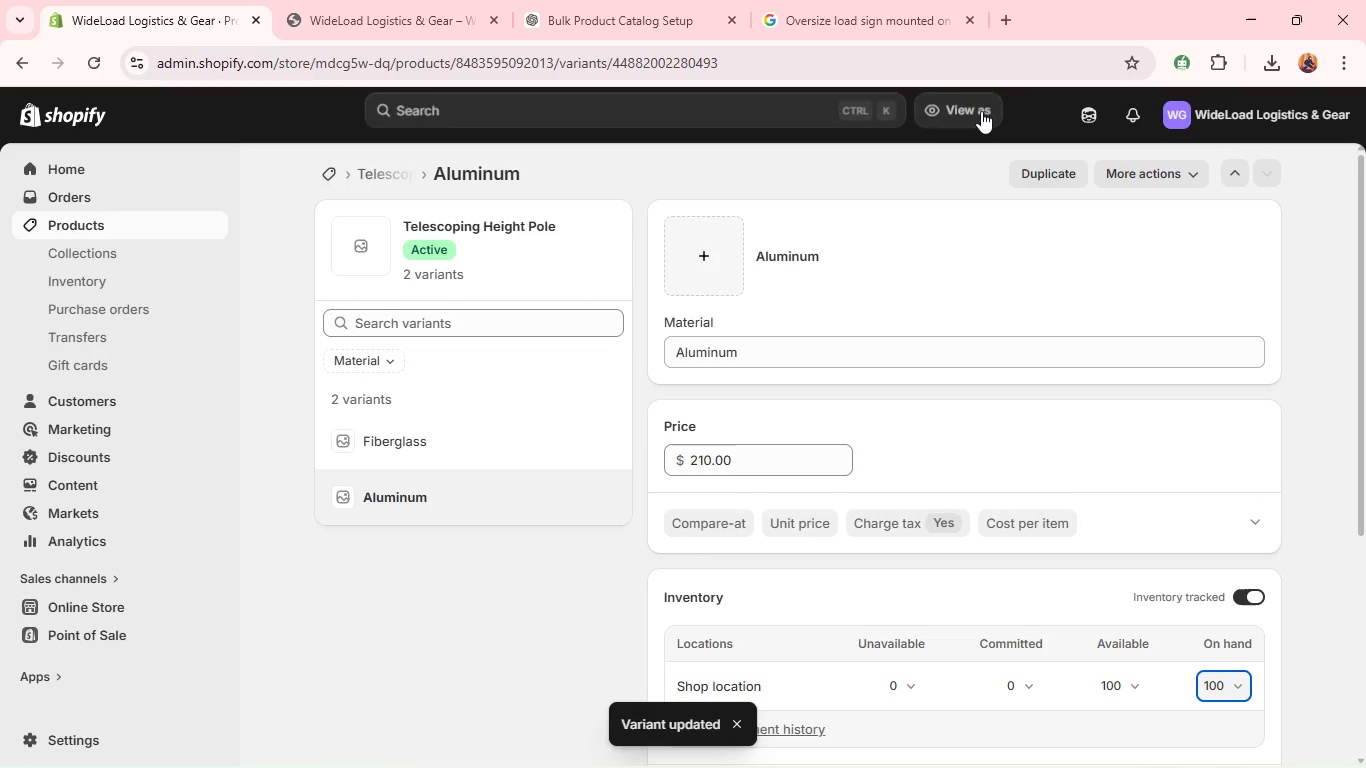 
left_click([375, 165])
 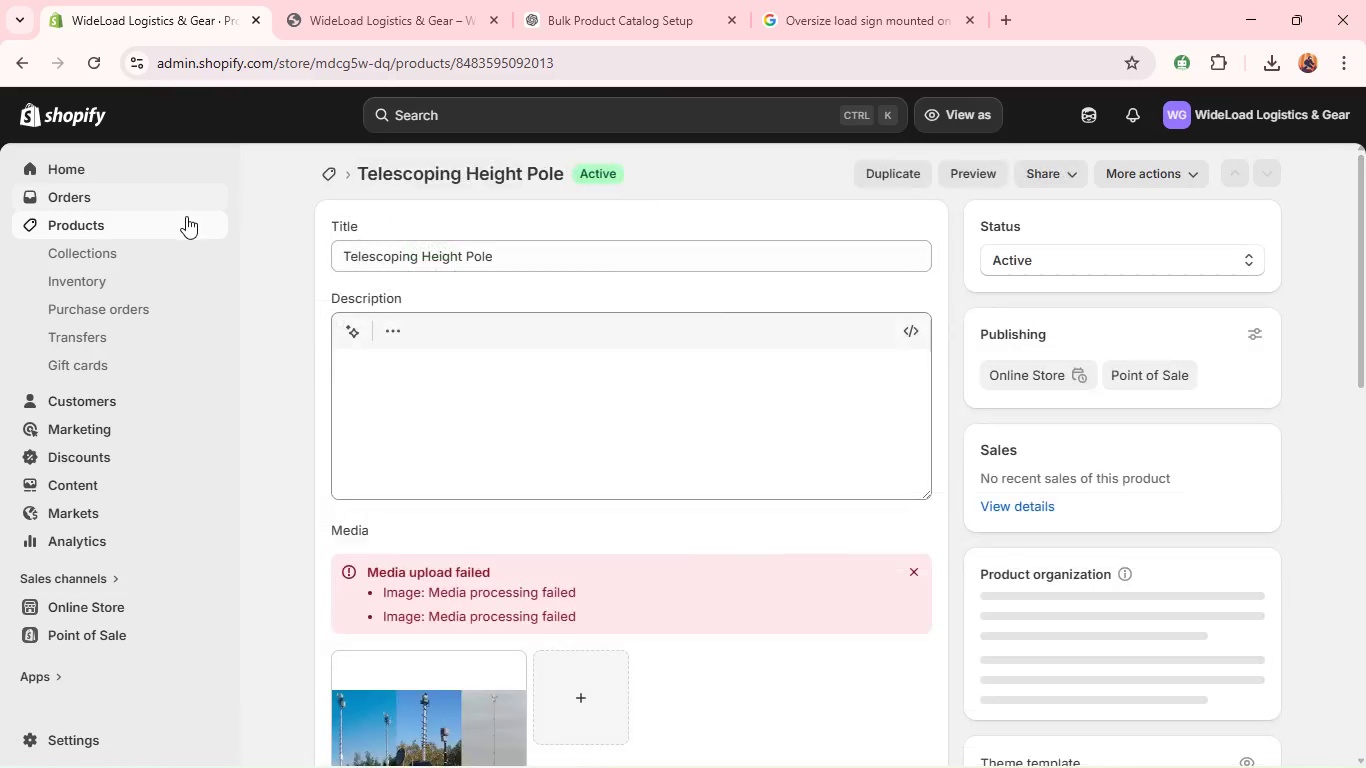 
left_click([184, 219])
 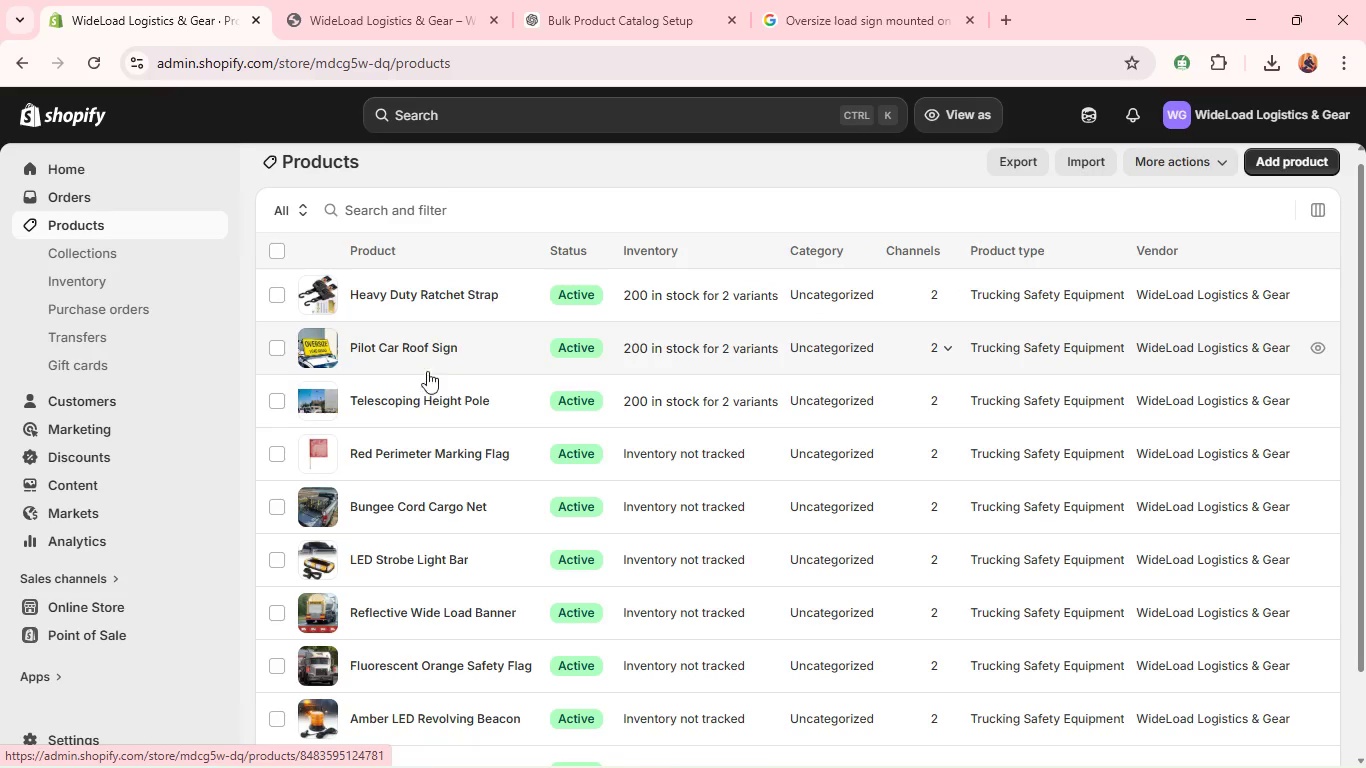 
wait(6.66)
 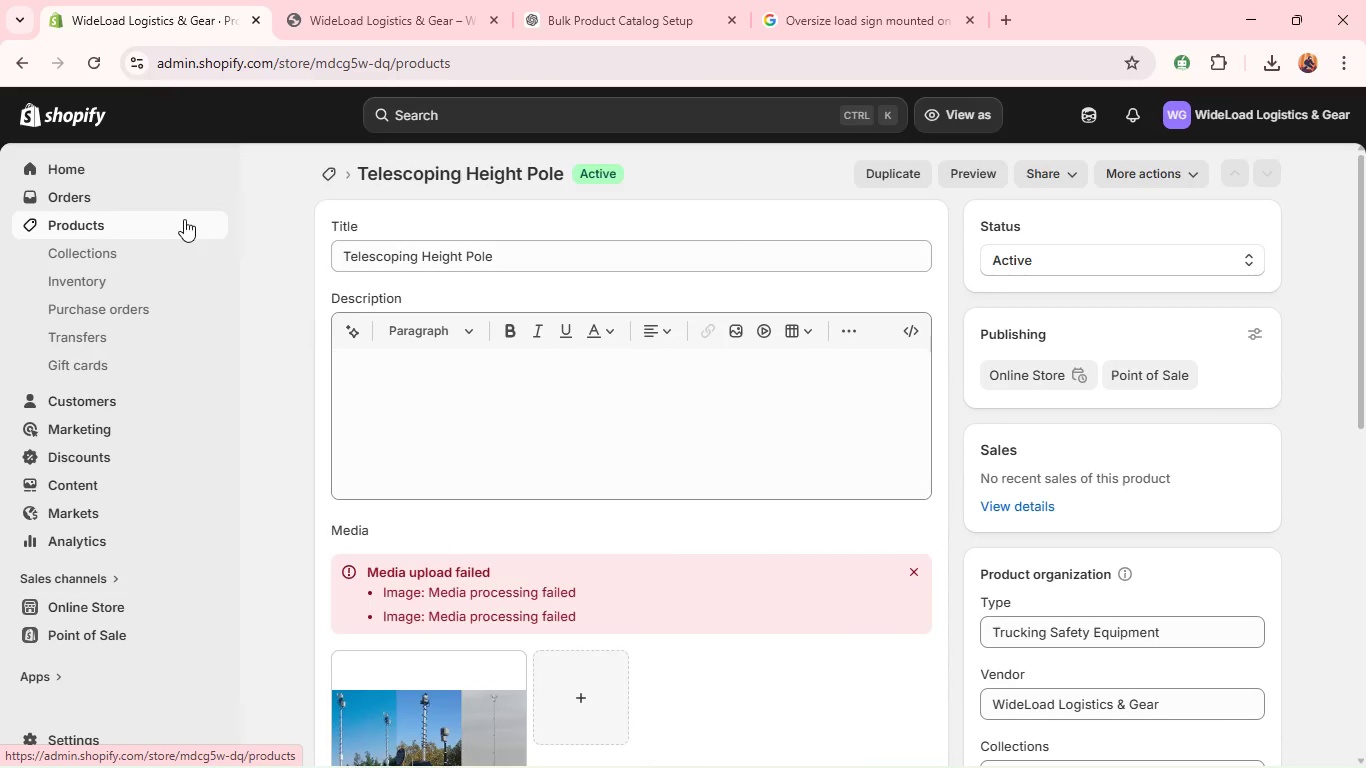 
left_click([418, 444])
 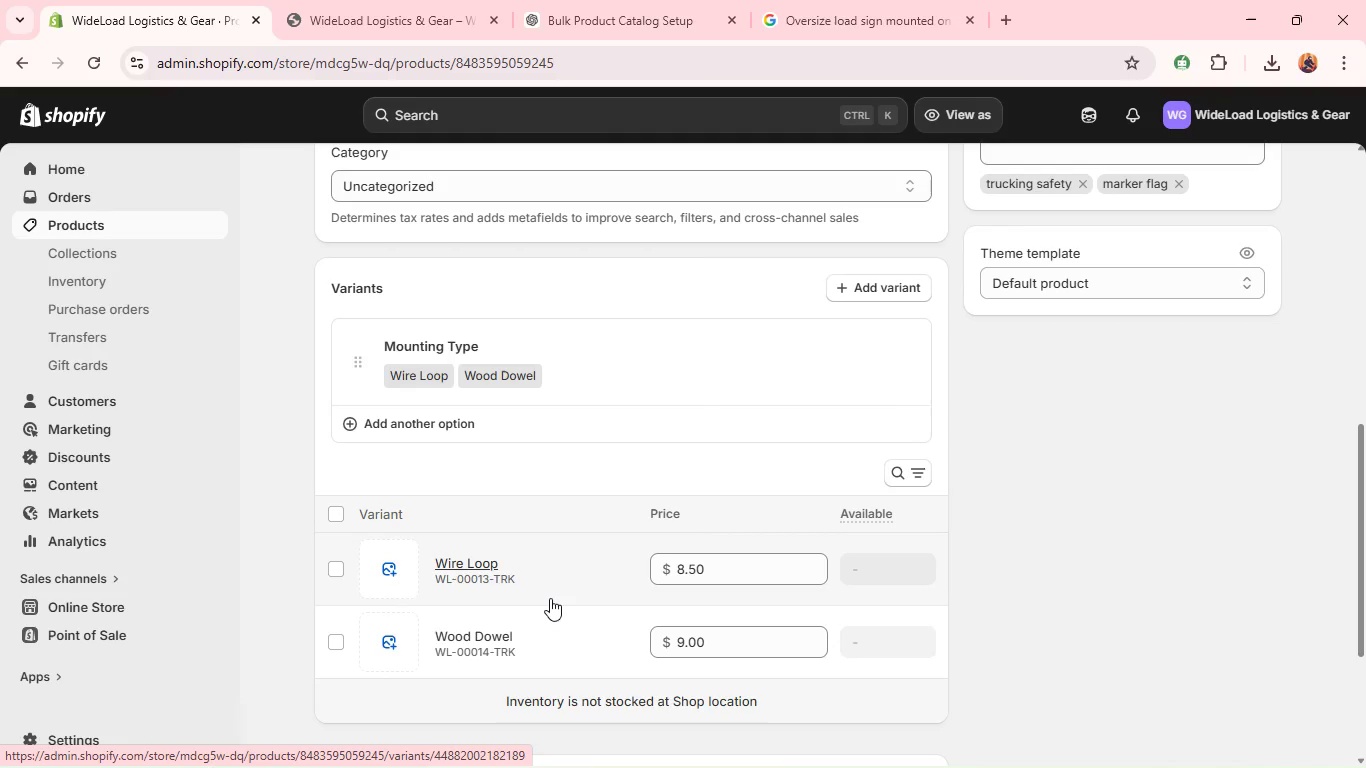 
wait(20.25)
 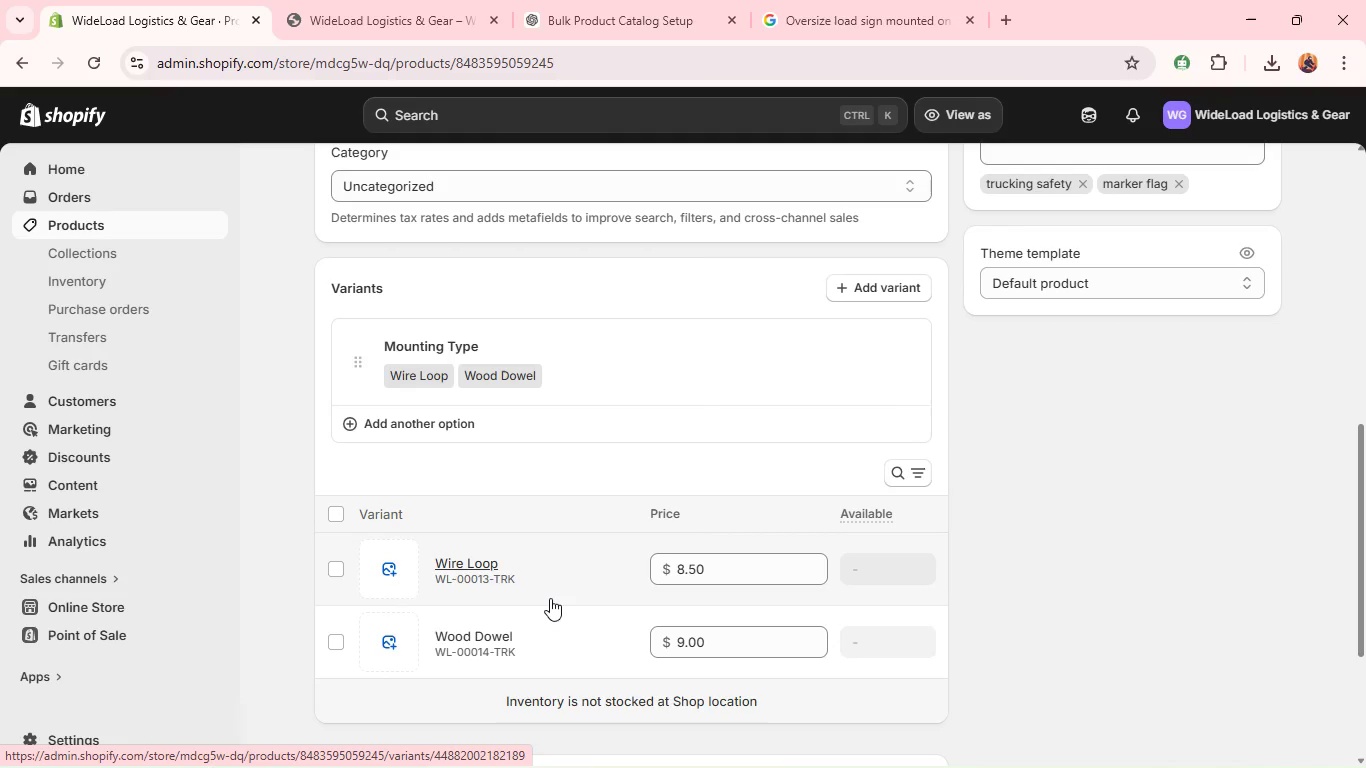 
left_click([440, 567])
 